 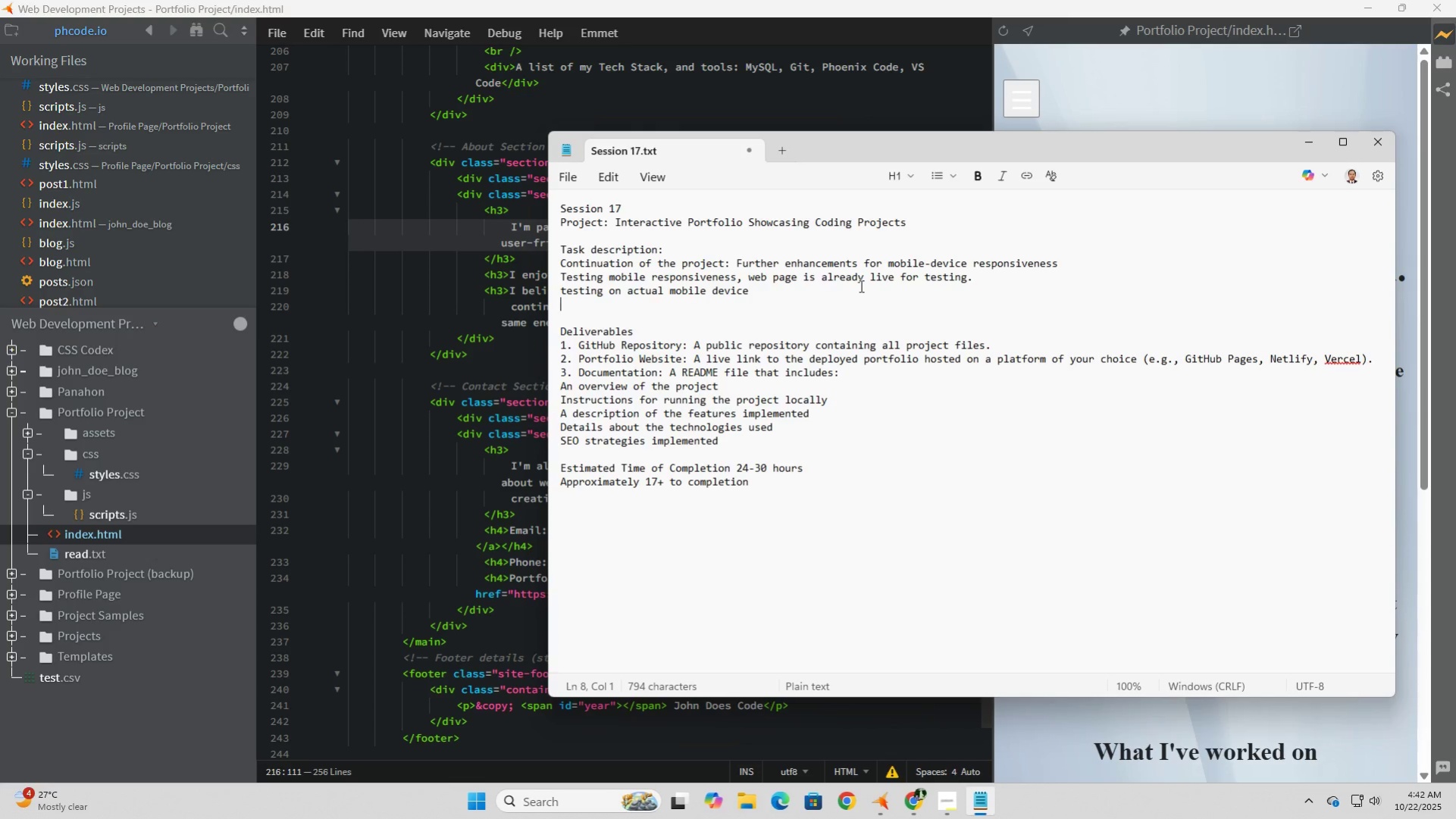 
left_click_drag(start_coordinate=[970, 278], to_coordinate=[746, 280])
 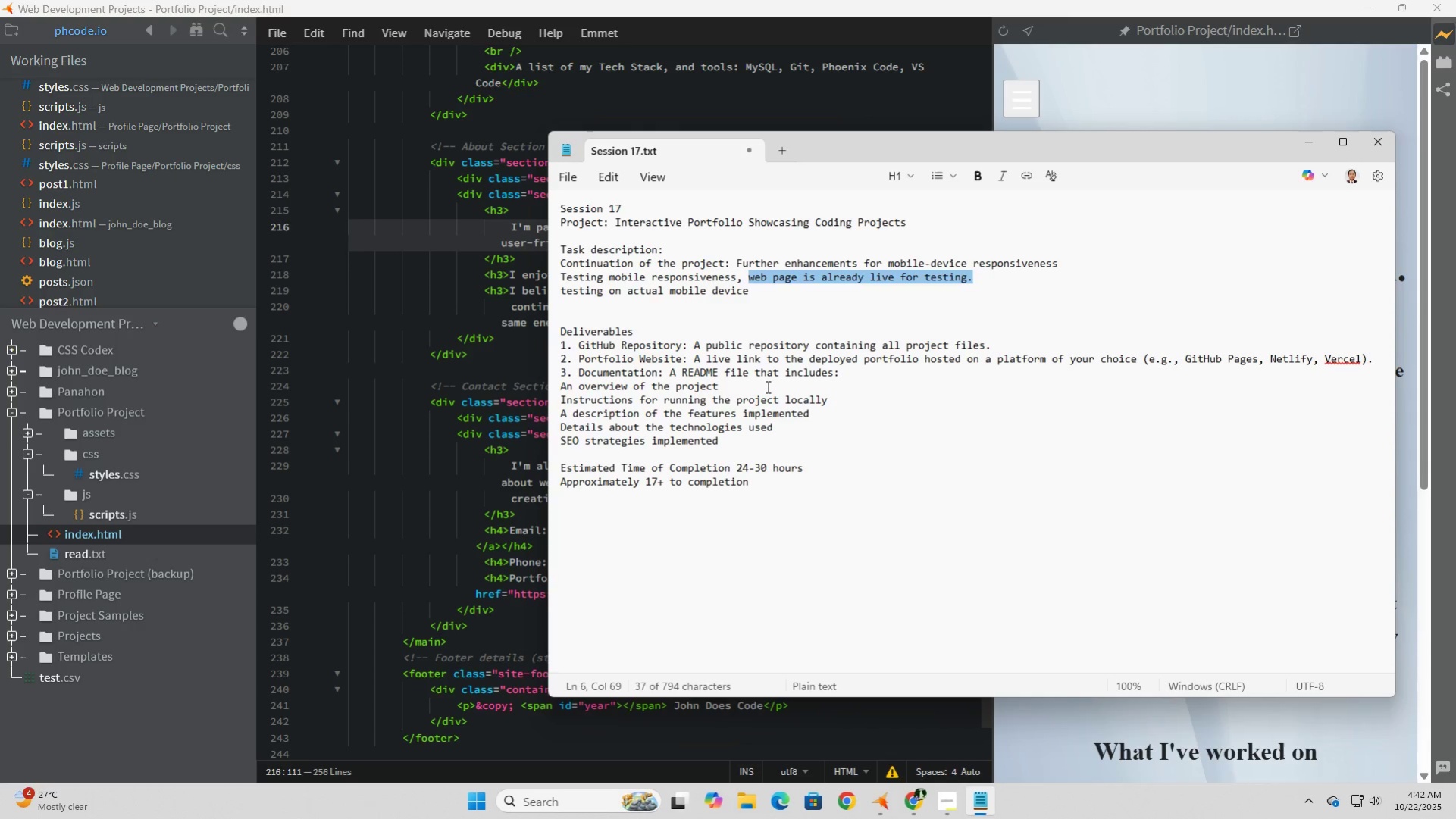 
key(Backspace)
 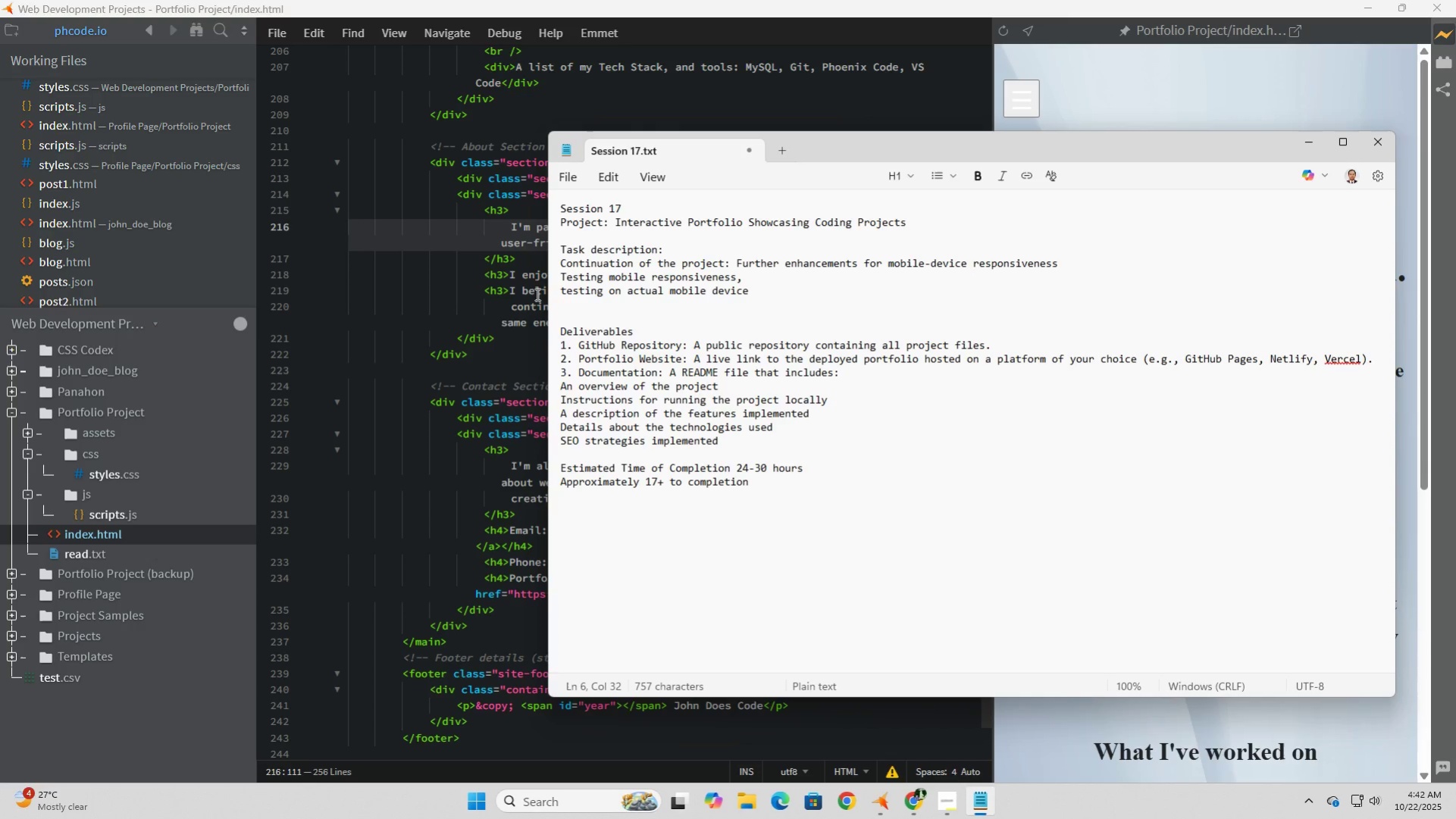 
left_click_drag(start_coordinate=[566, 285], to_coordinate=[553, 288])
 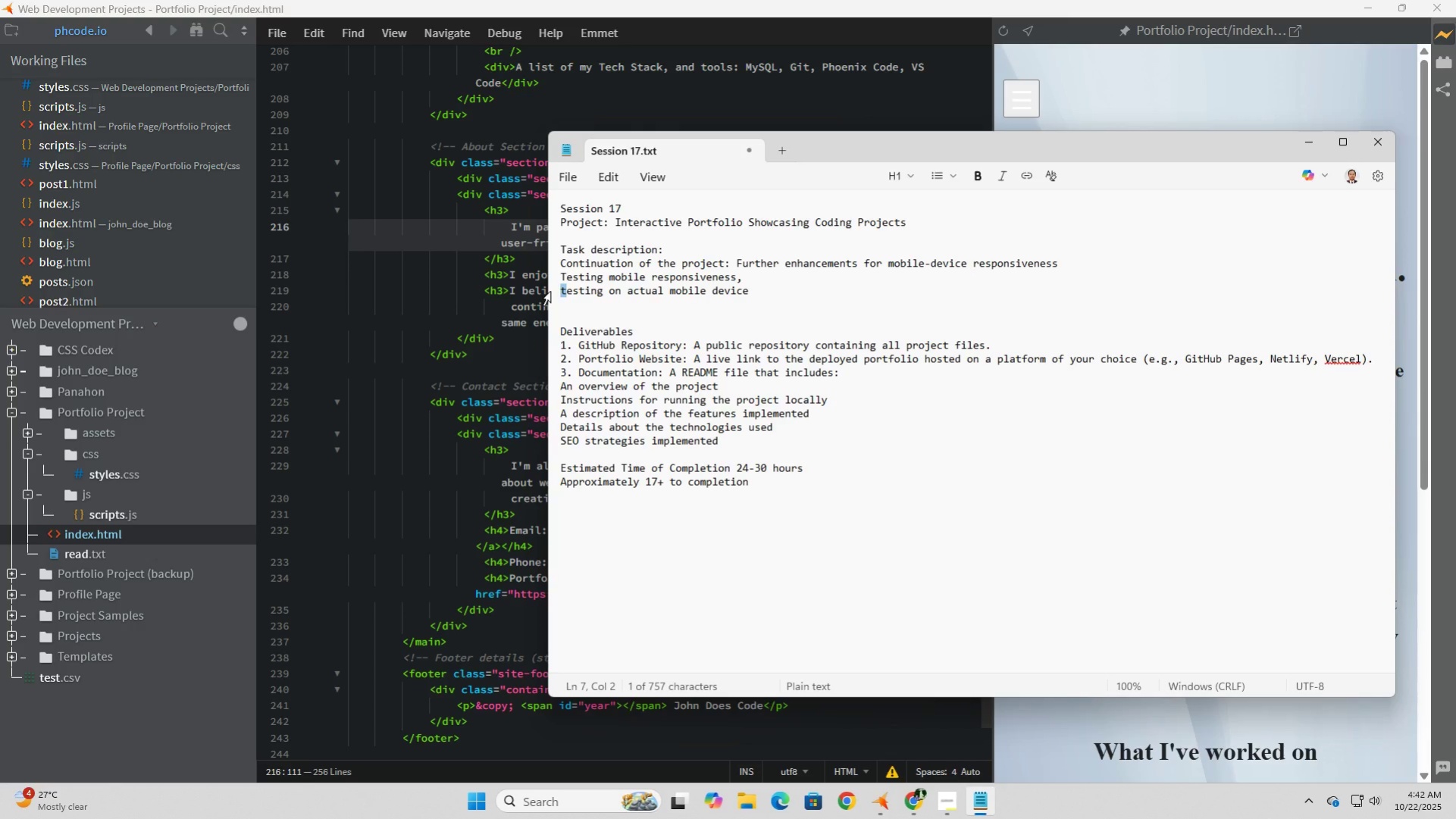 
key(Shift+T)
 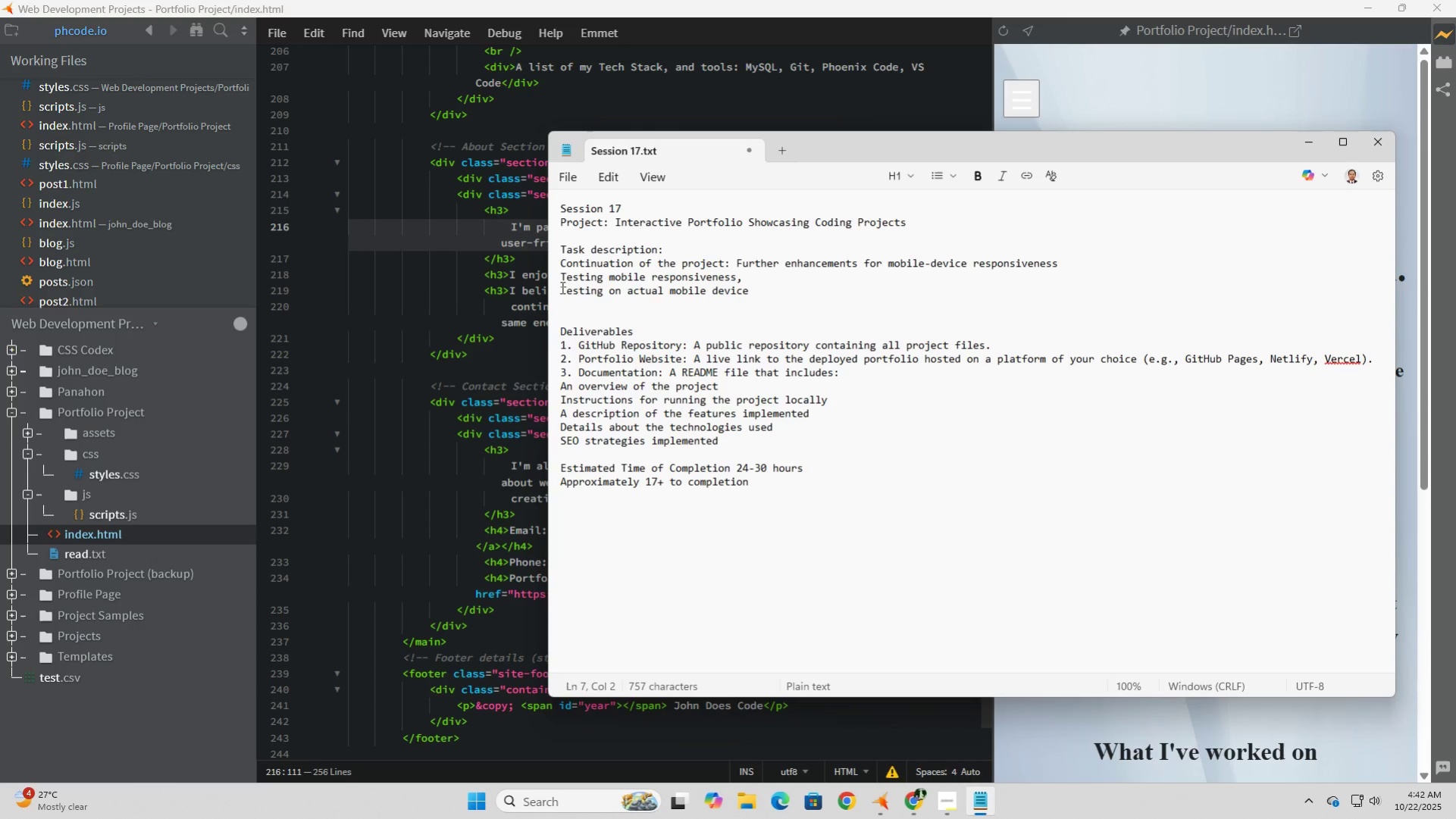 
left_click([561, 287])
 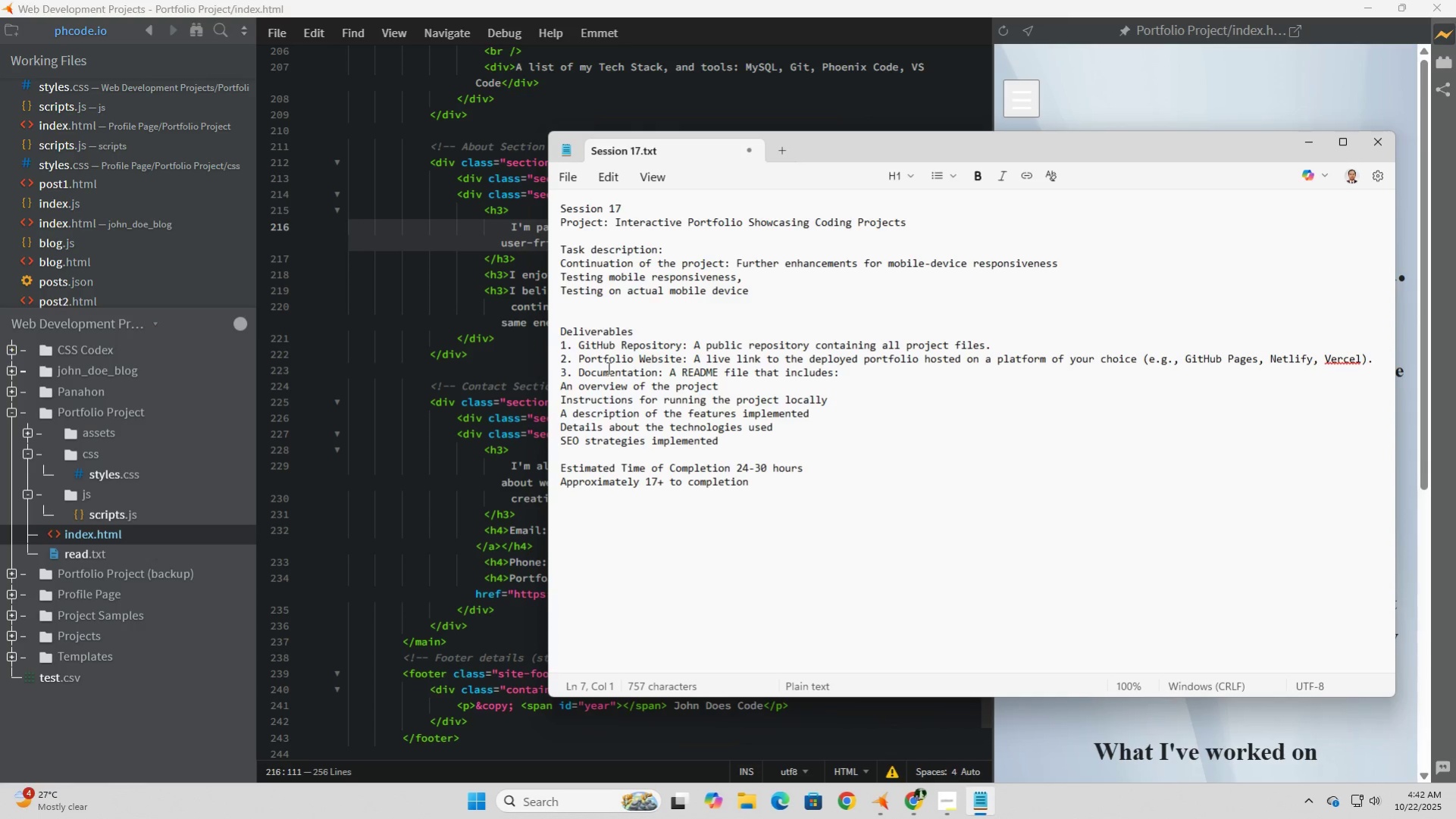 
key(Backspace)
 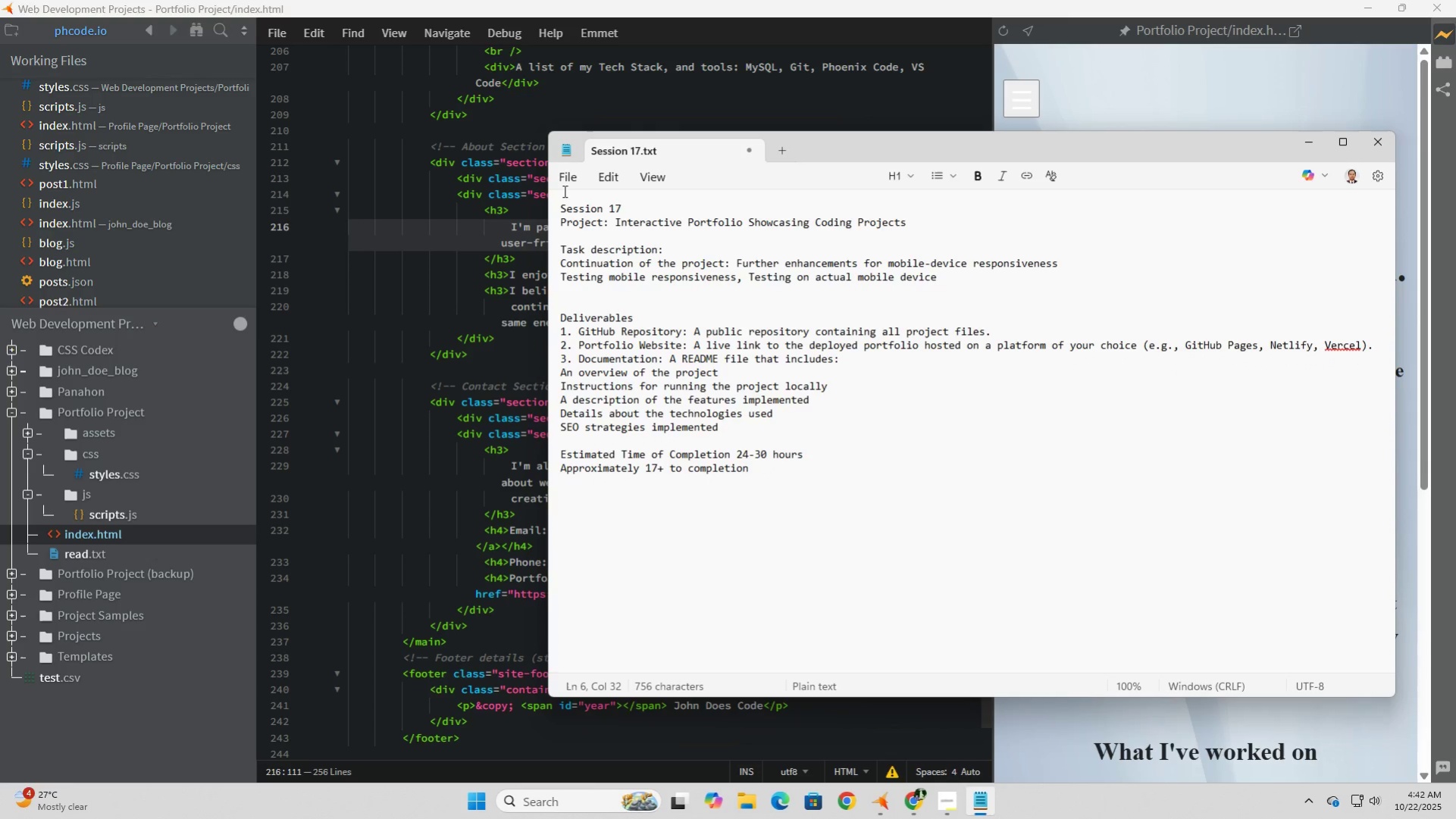 
left_click([566, 180])
 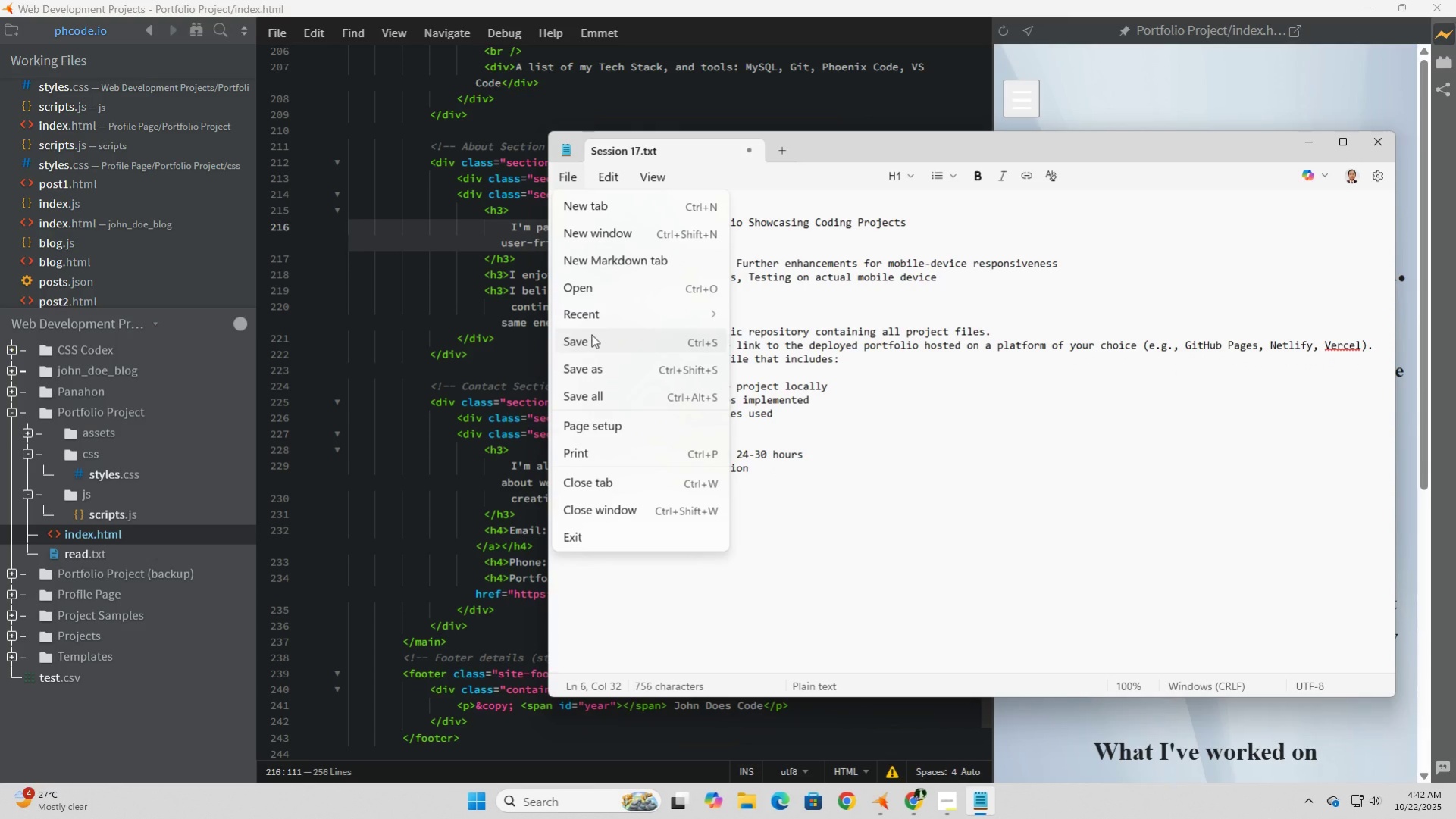 
left_click([591, 334])
 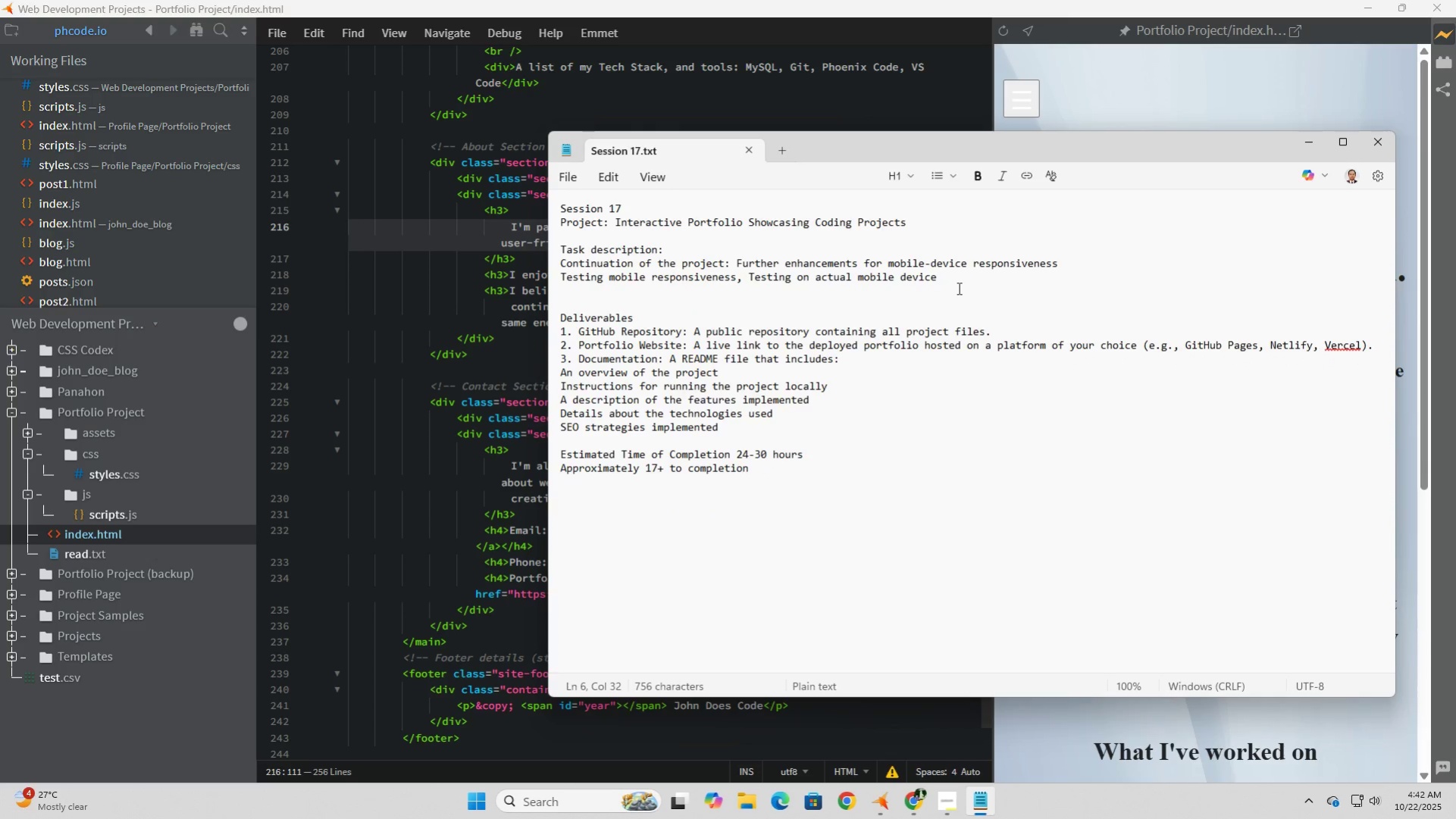 
left_click([957, 288])
 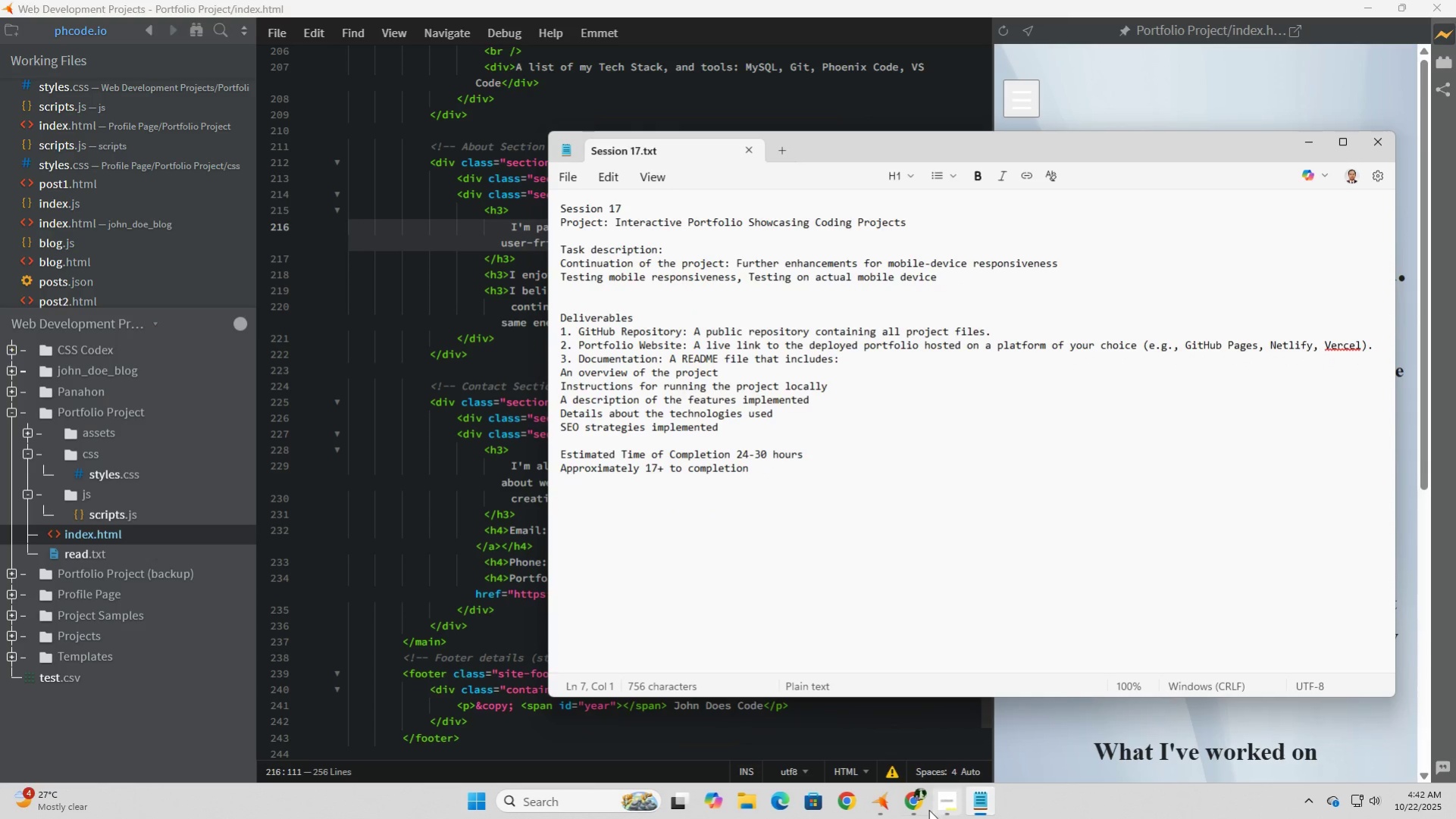 
left_click([922, 805])
 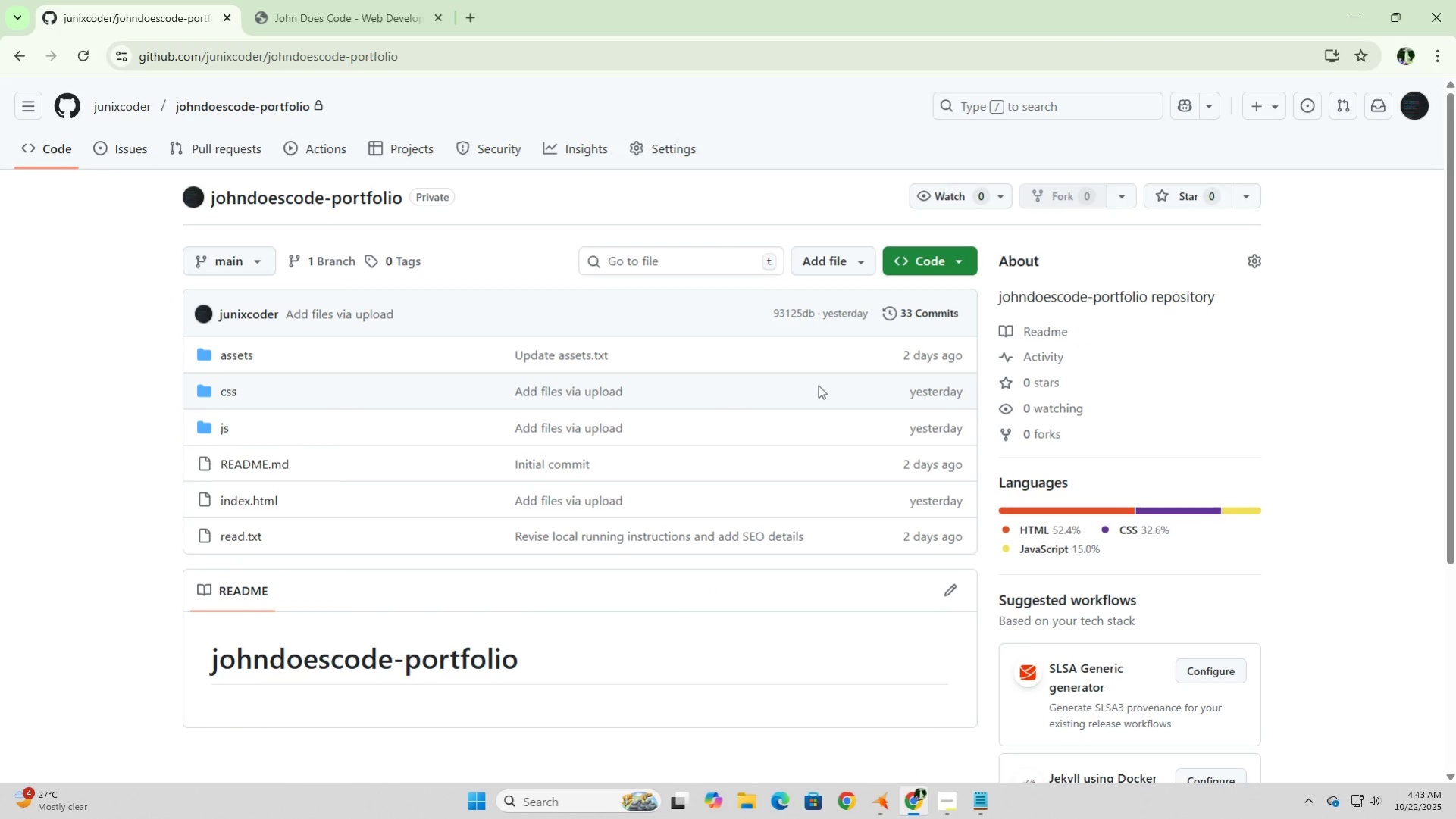 
wait(5.74)
 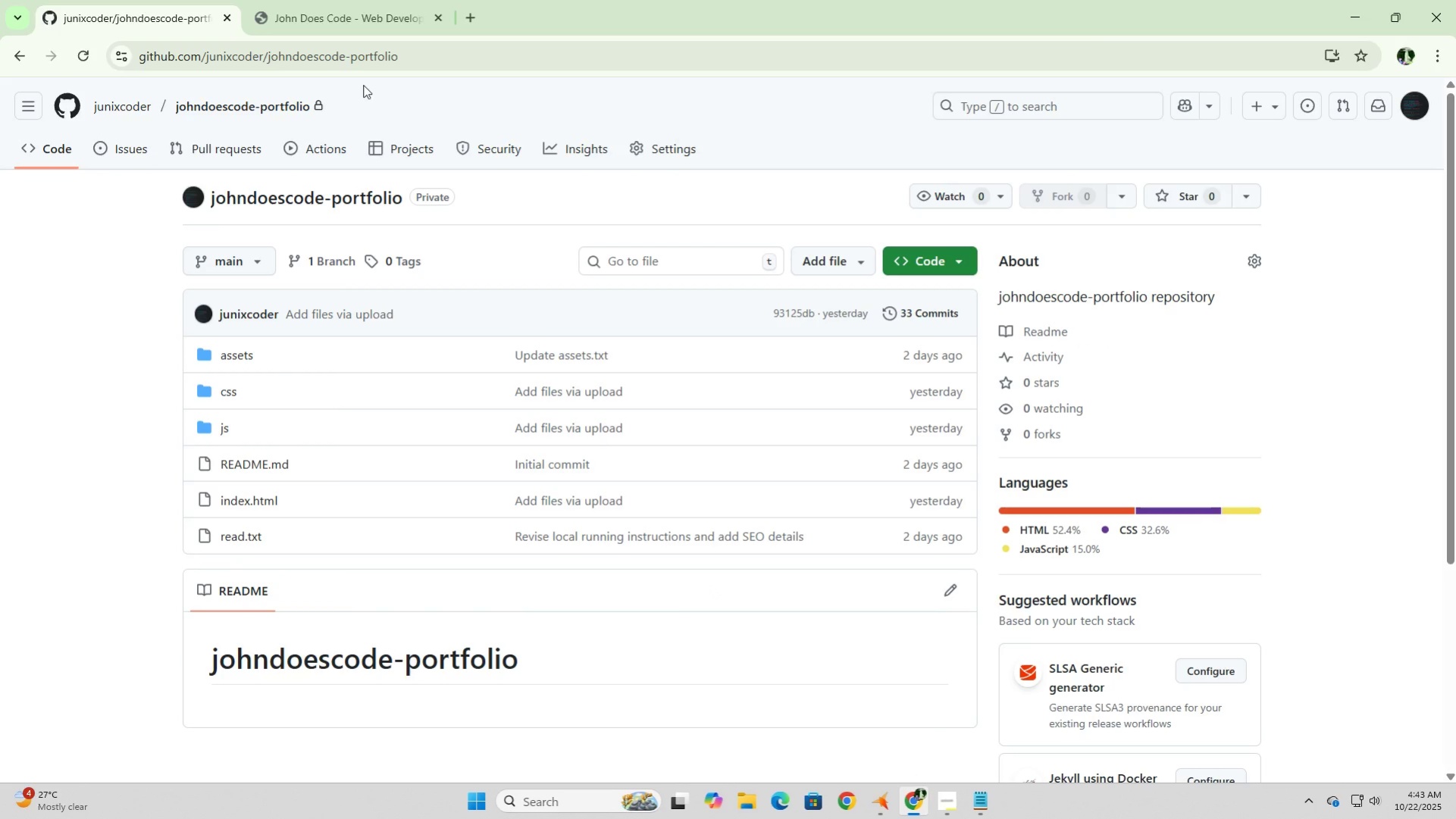 
left_click([233, 396])
 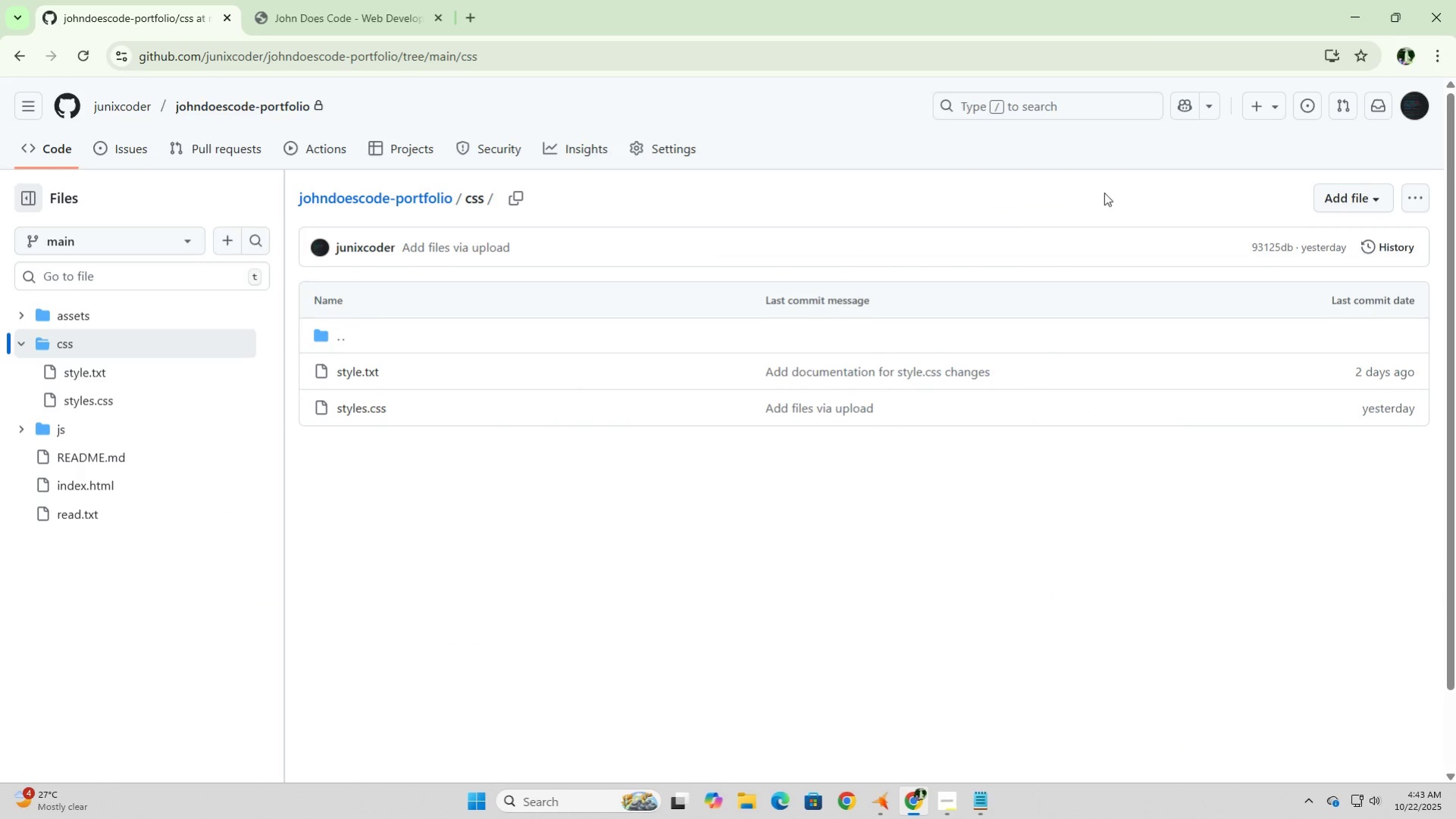 
left_click([1369, 200])
 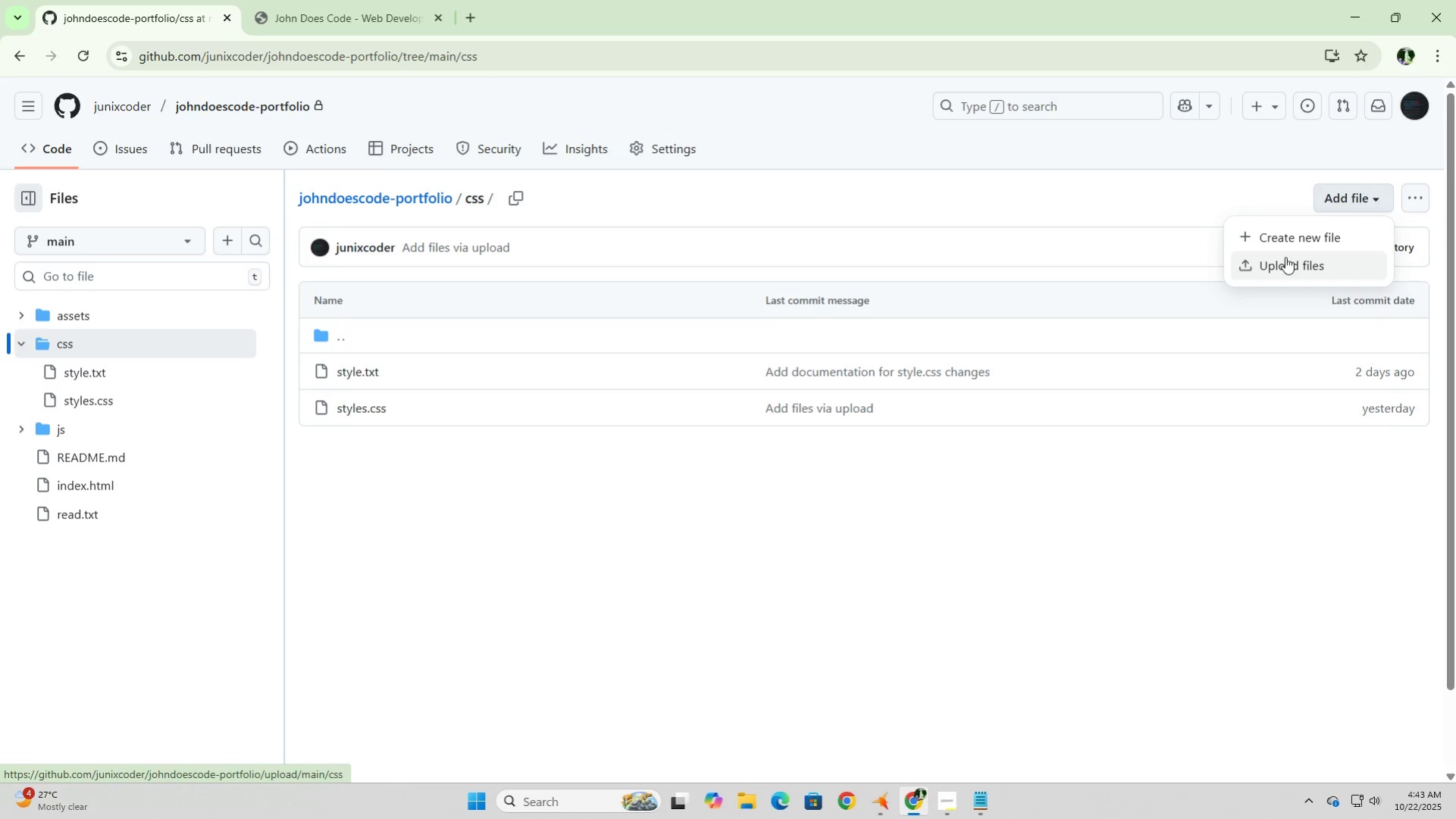 
left_click([1287, 265])
 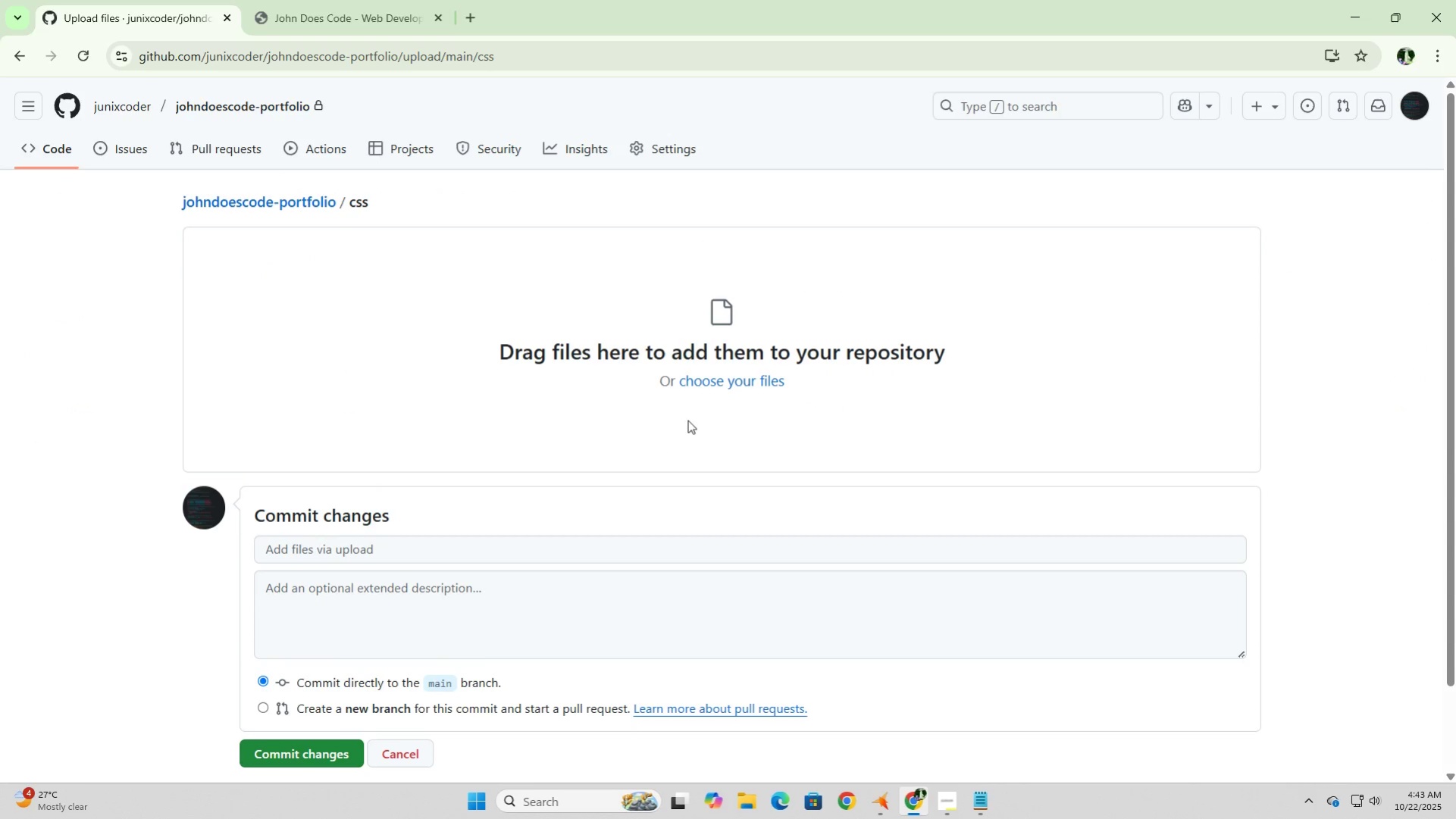 
left_click([724, 387])
 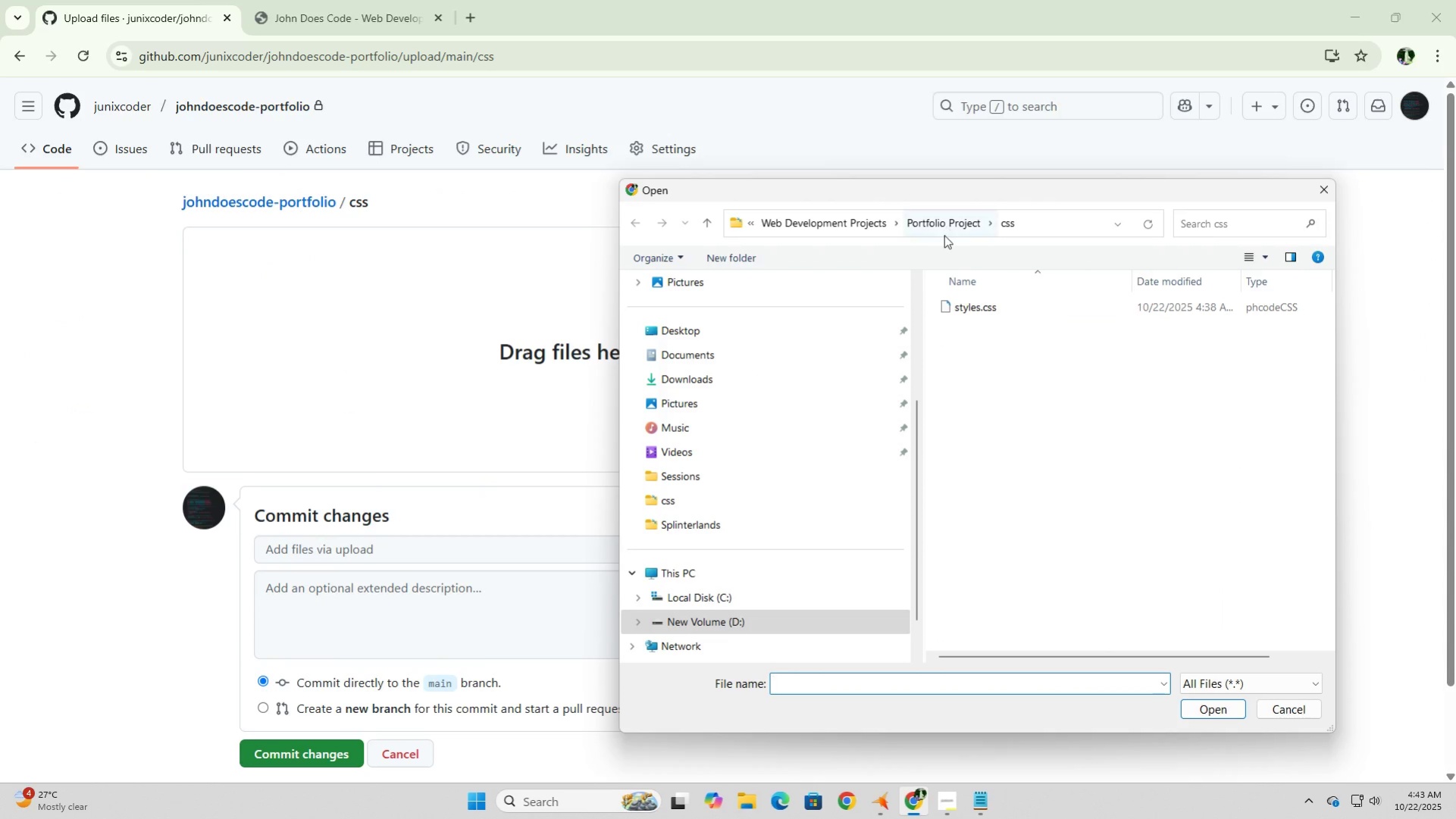 
left_click([971, 314])
 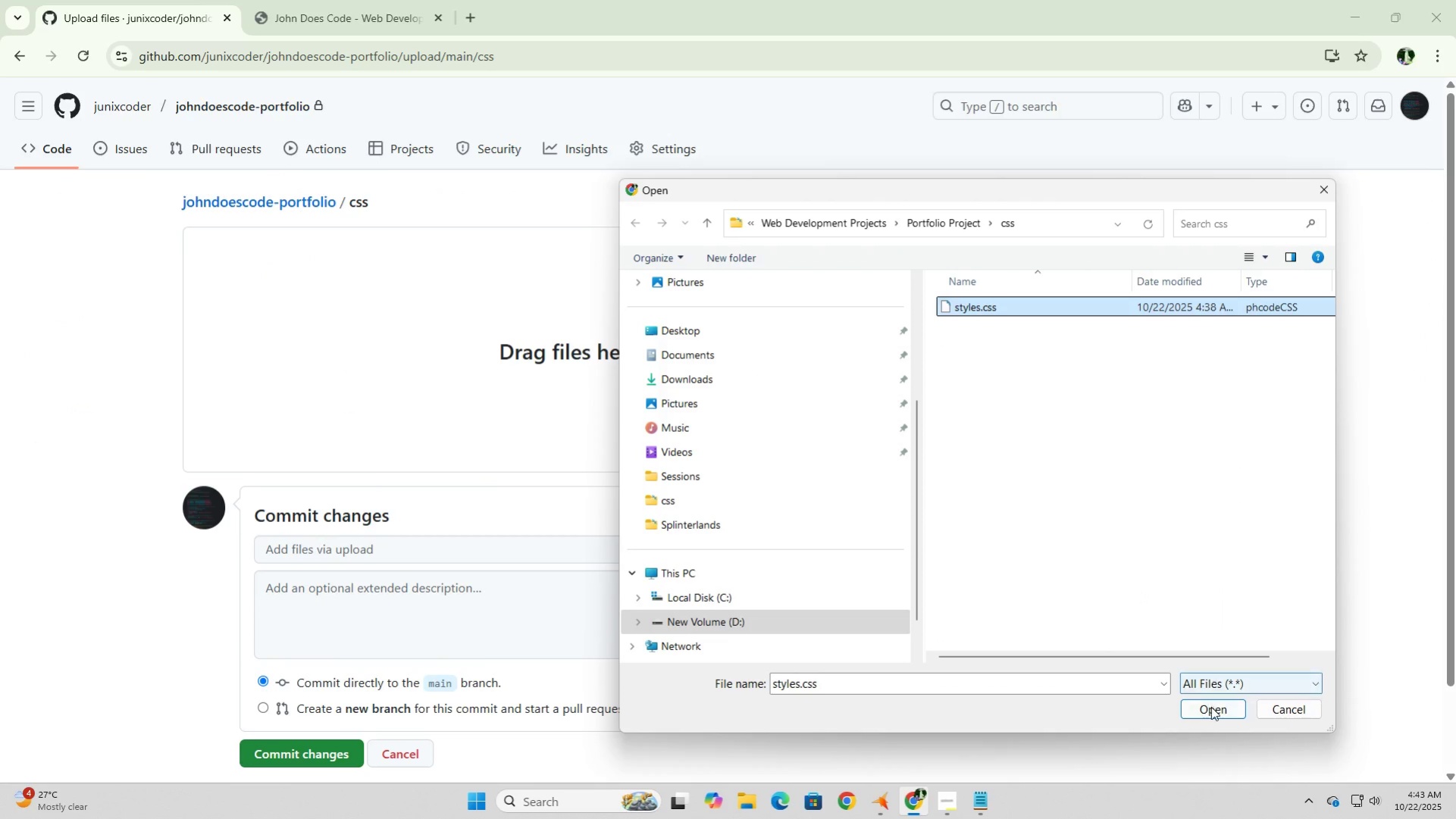 
left_click([1210, 708])
 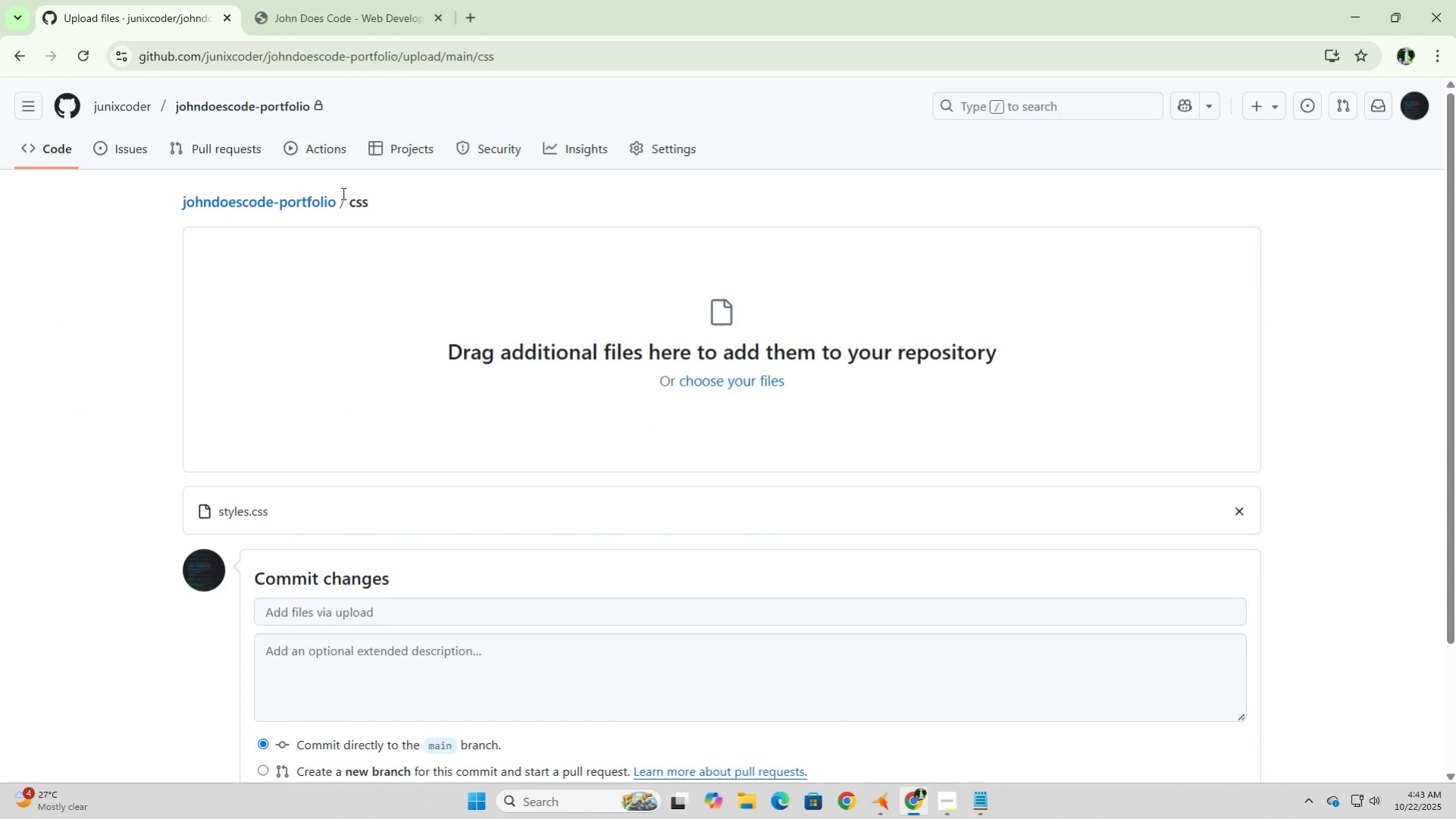 
left_click([278, 206])
 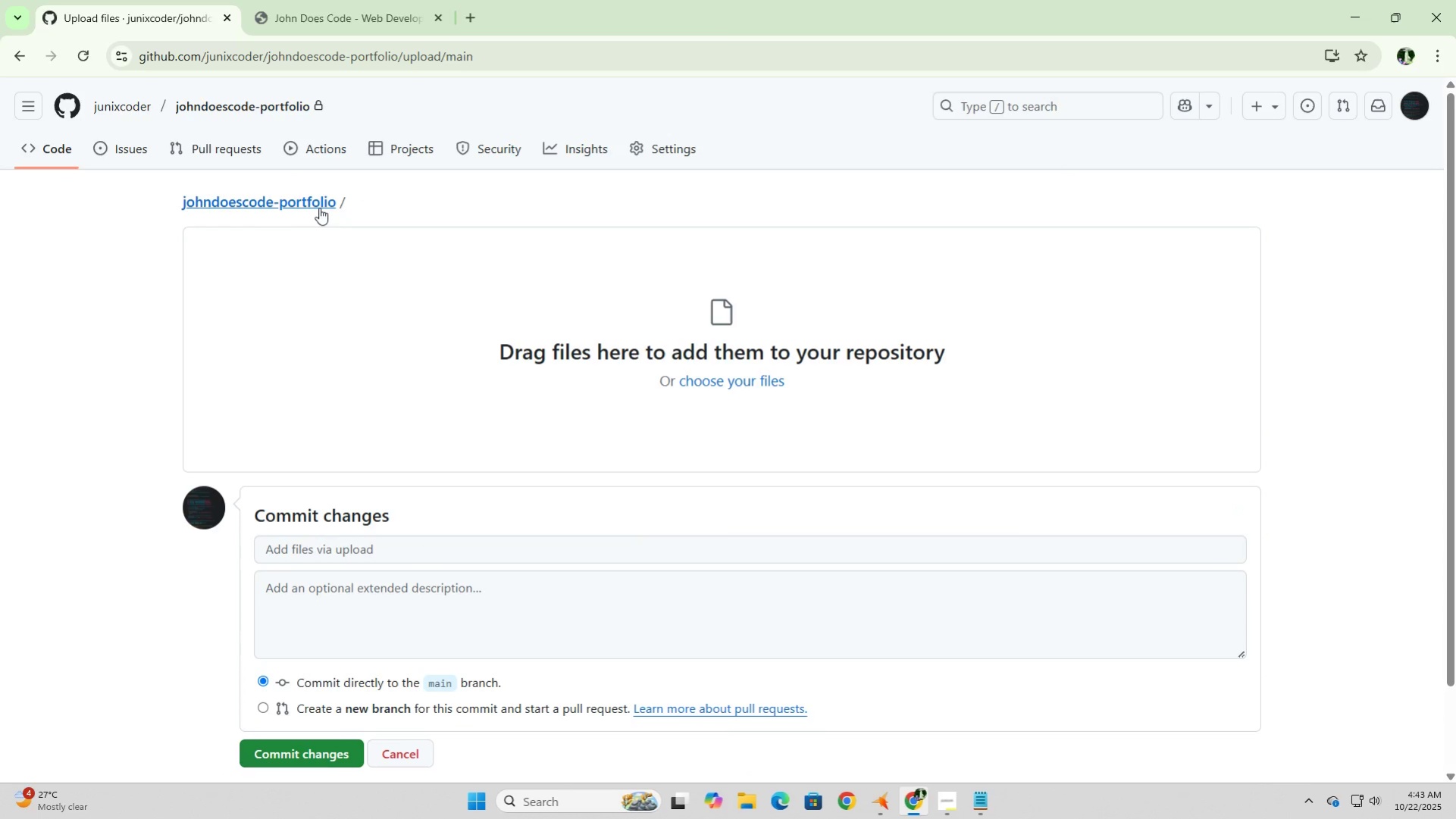 
scroll: coordinate [355, 575], scroll_direction: down, amount: 2.0
 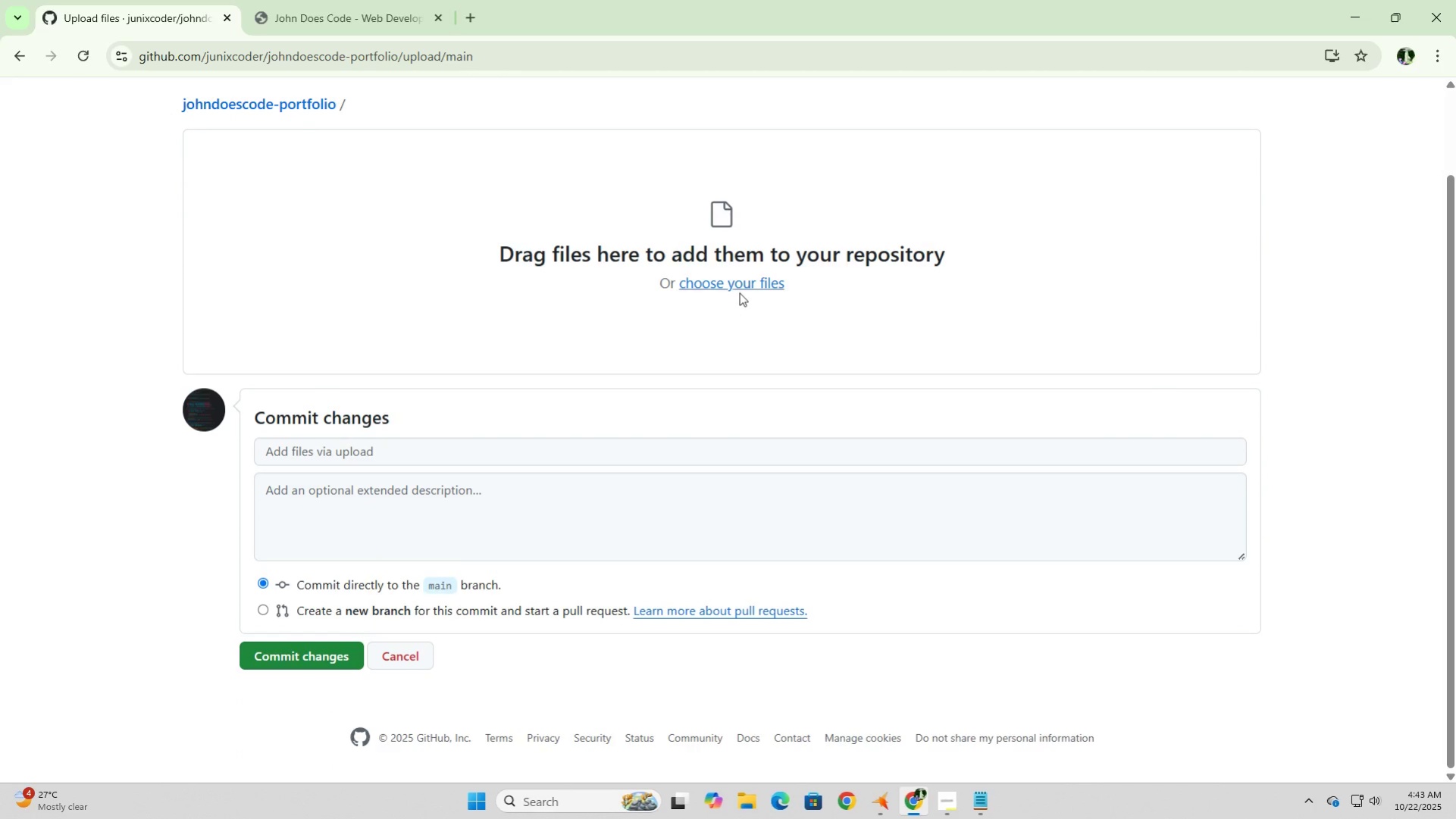 
left_click([739, 282])
 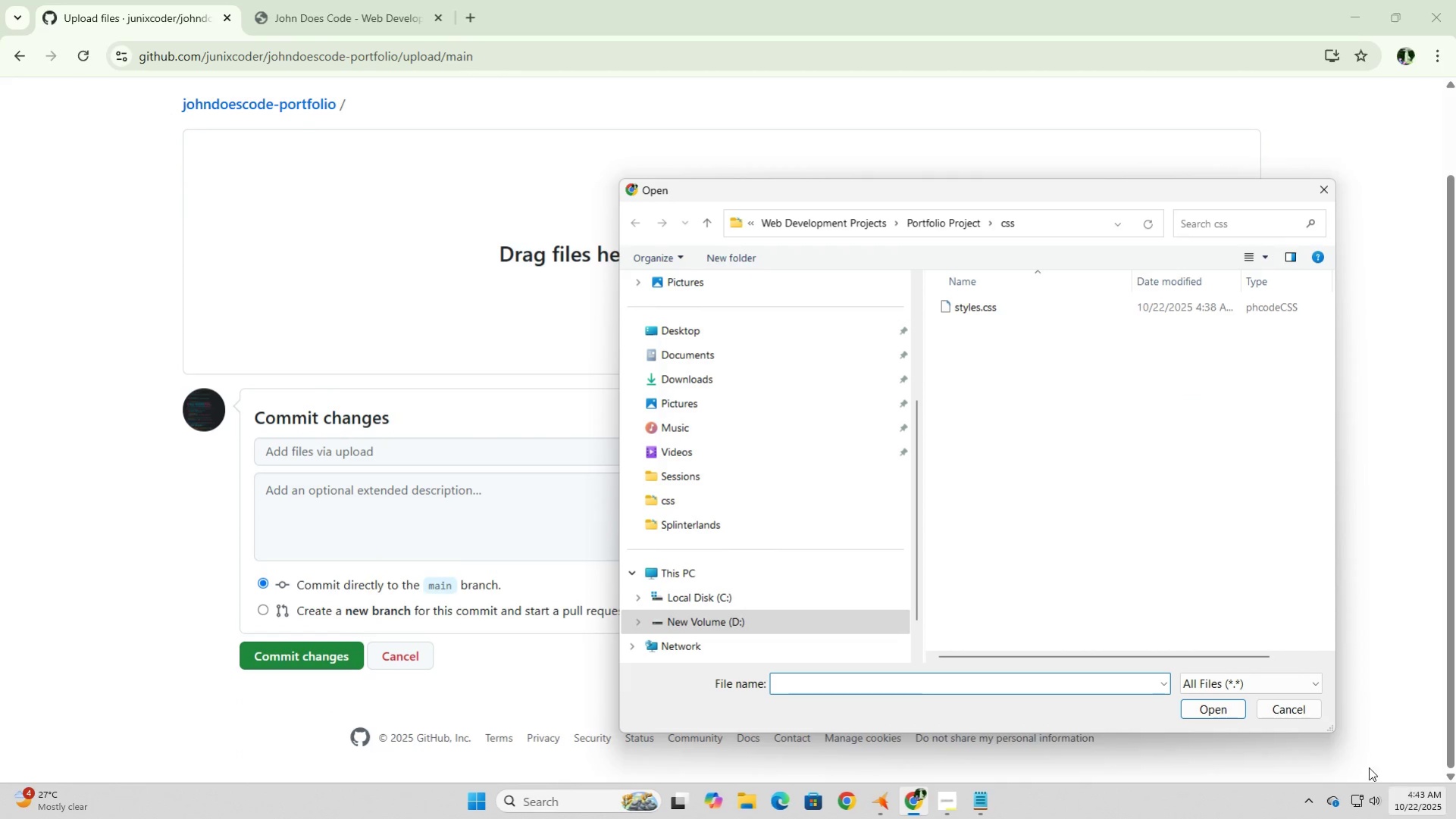 
left_click([1281, 712])
 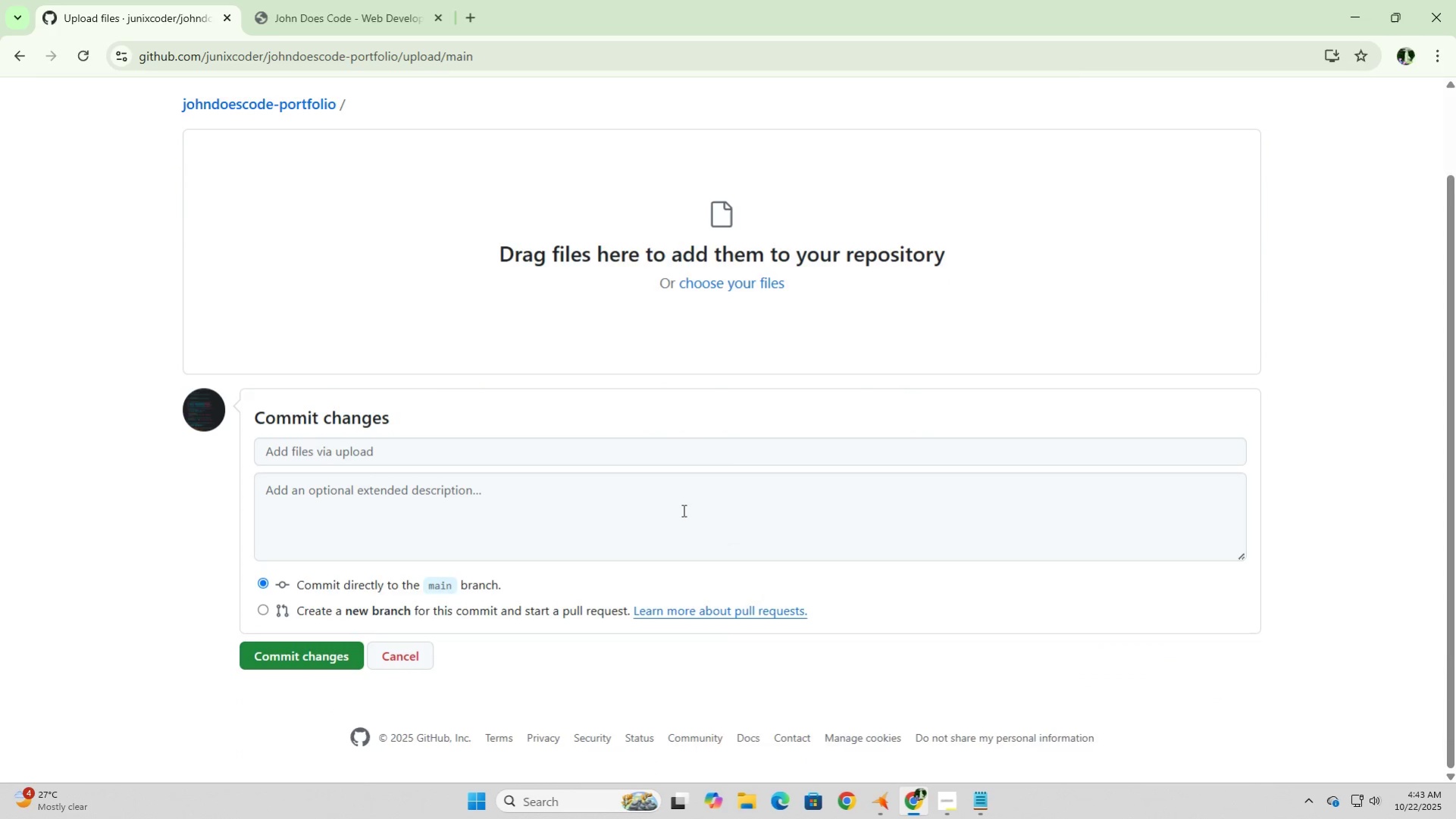 
scroll: coordinate [692, 504], scroll_direction: up, amount: 6.0
 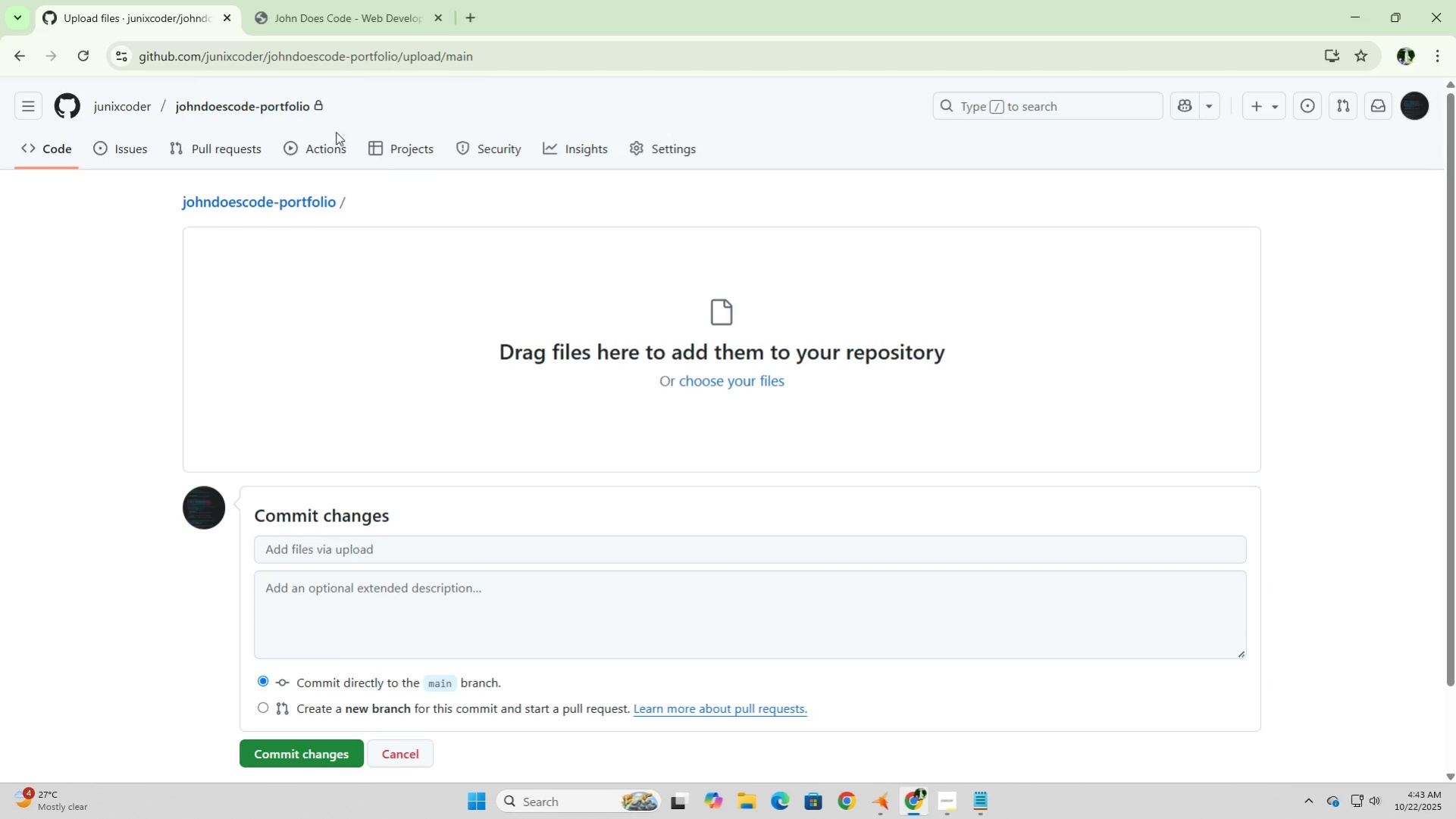 
left_click([237, 105])
 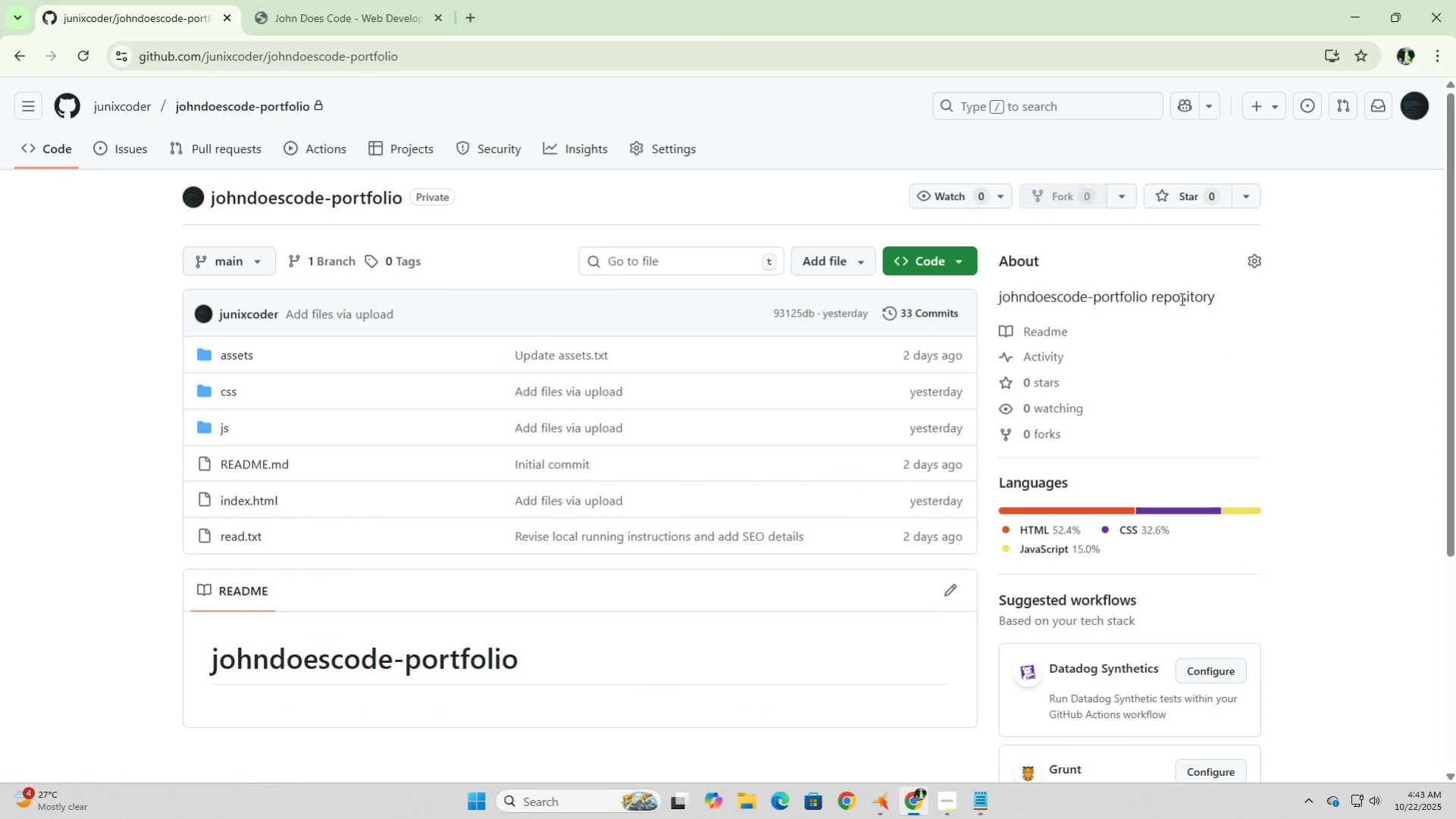 
wait(7.02)
 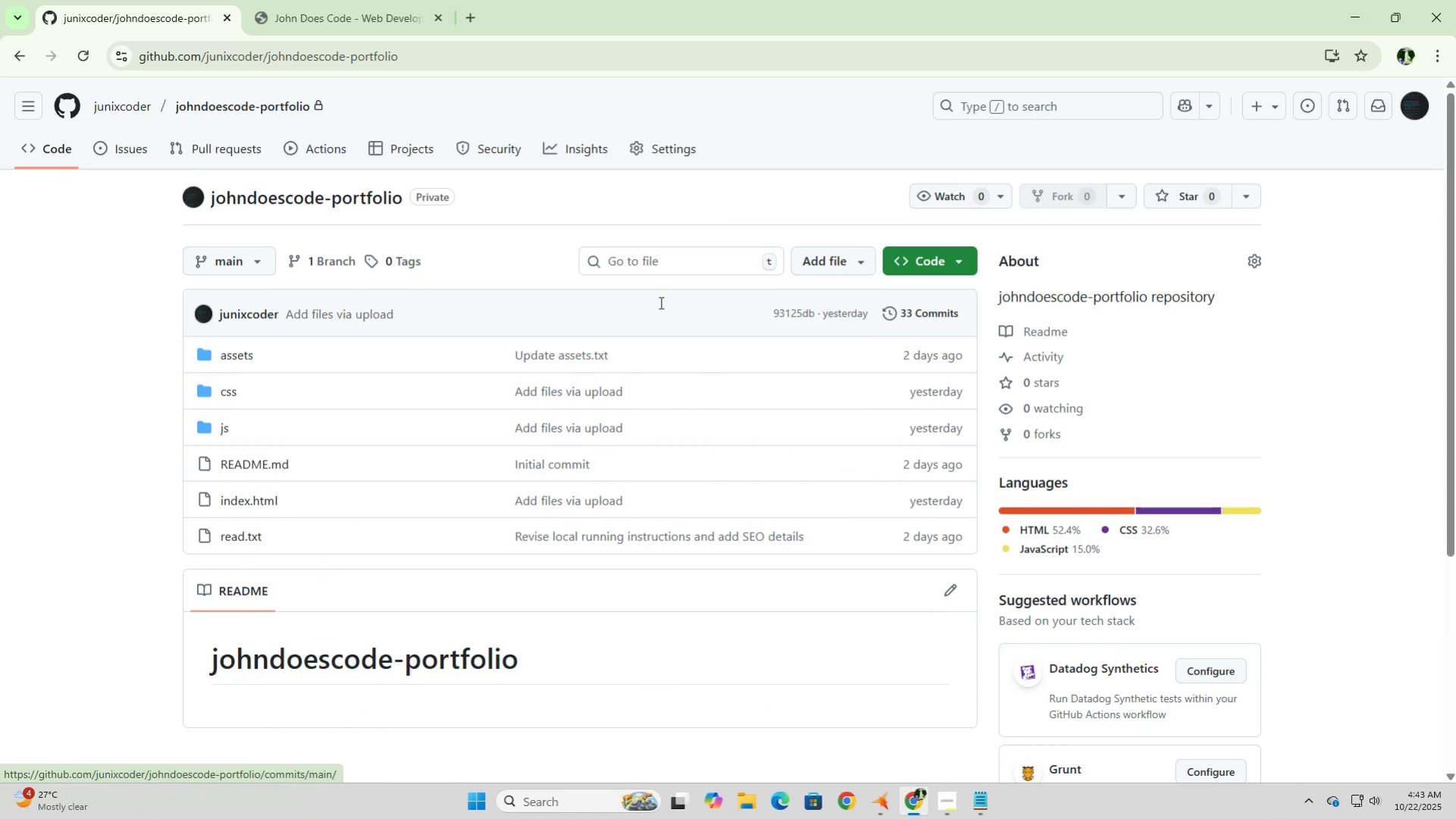 
left_click([231, 389])
 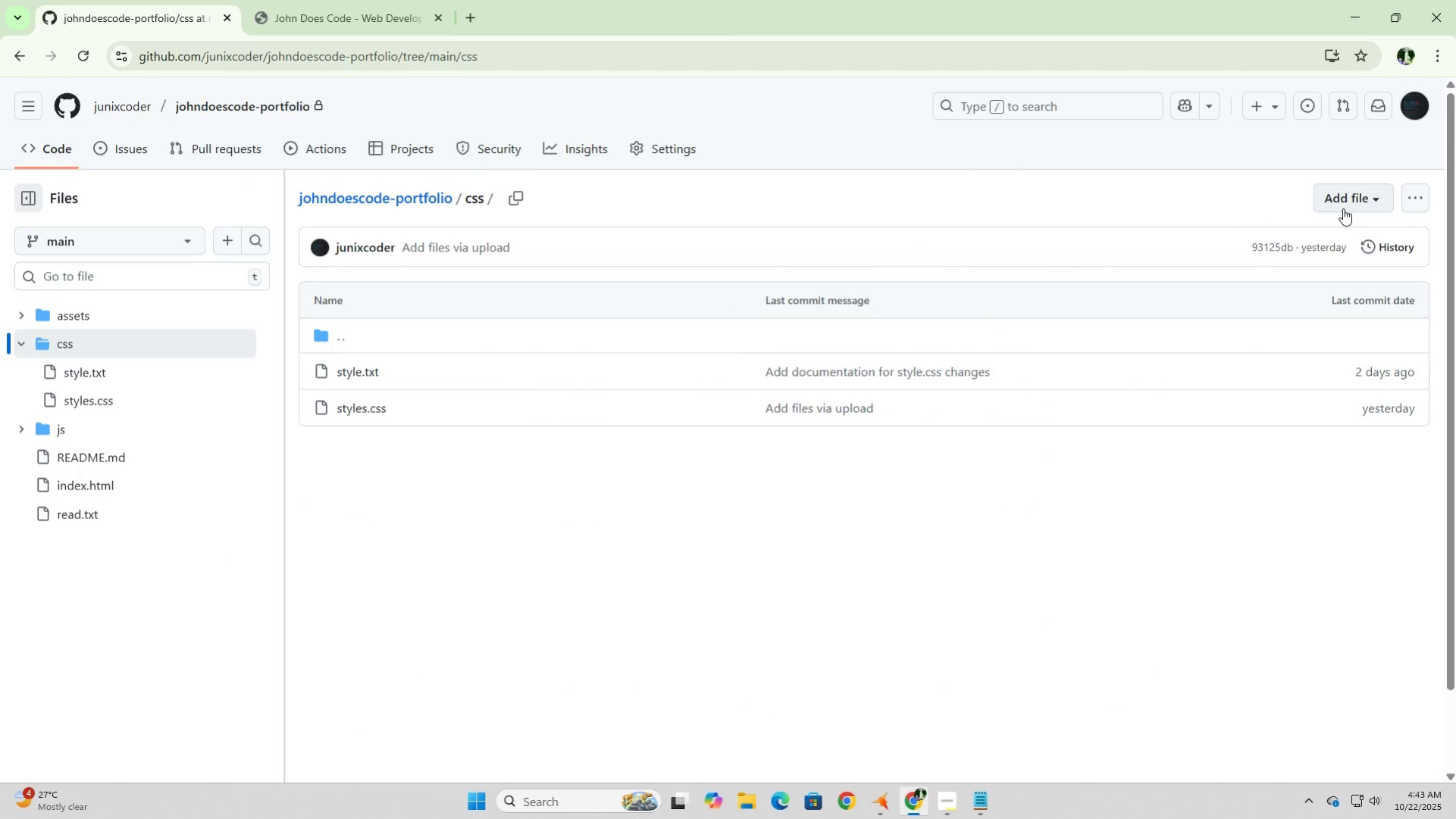 
left_click([1342, 208])
 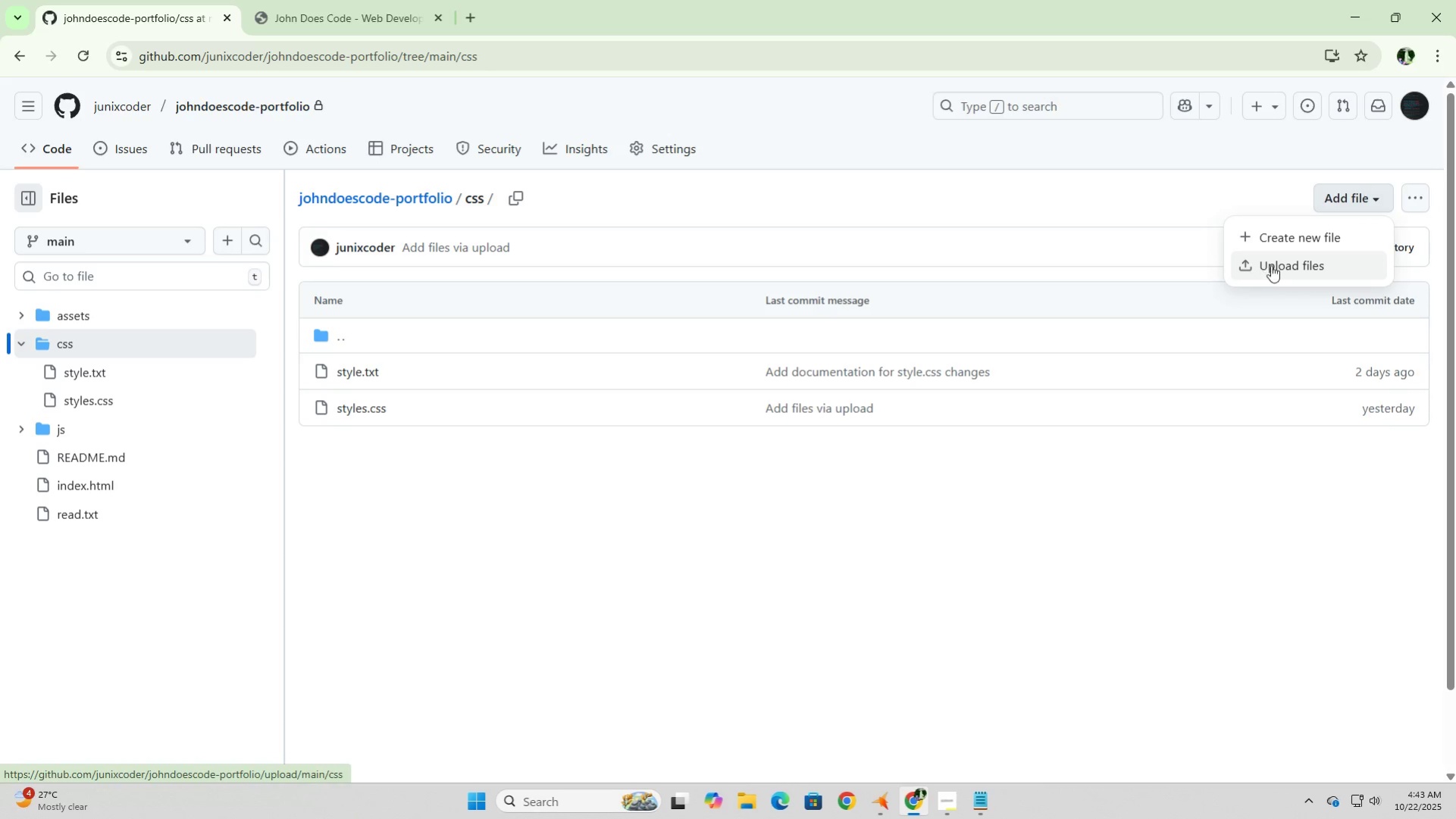 
left_click([1273, 264])
 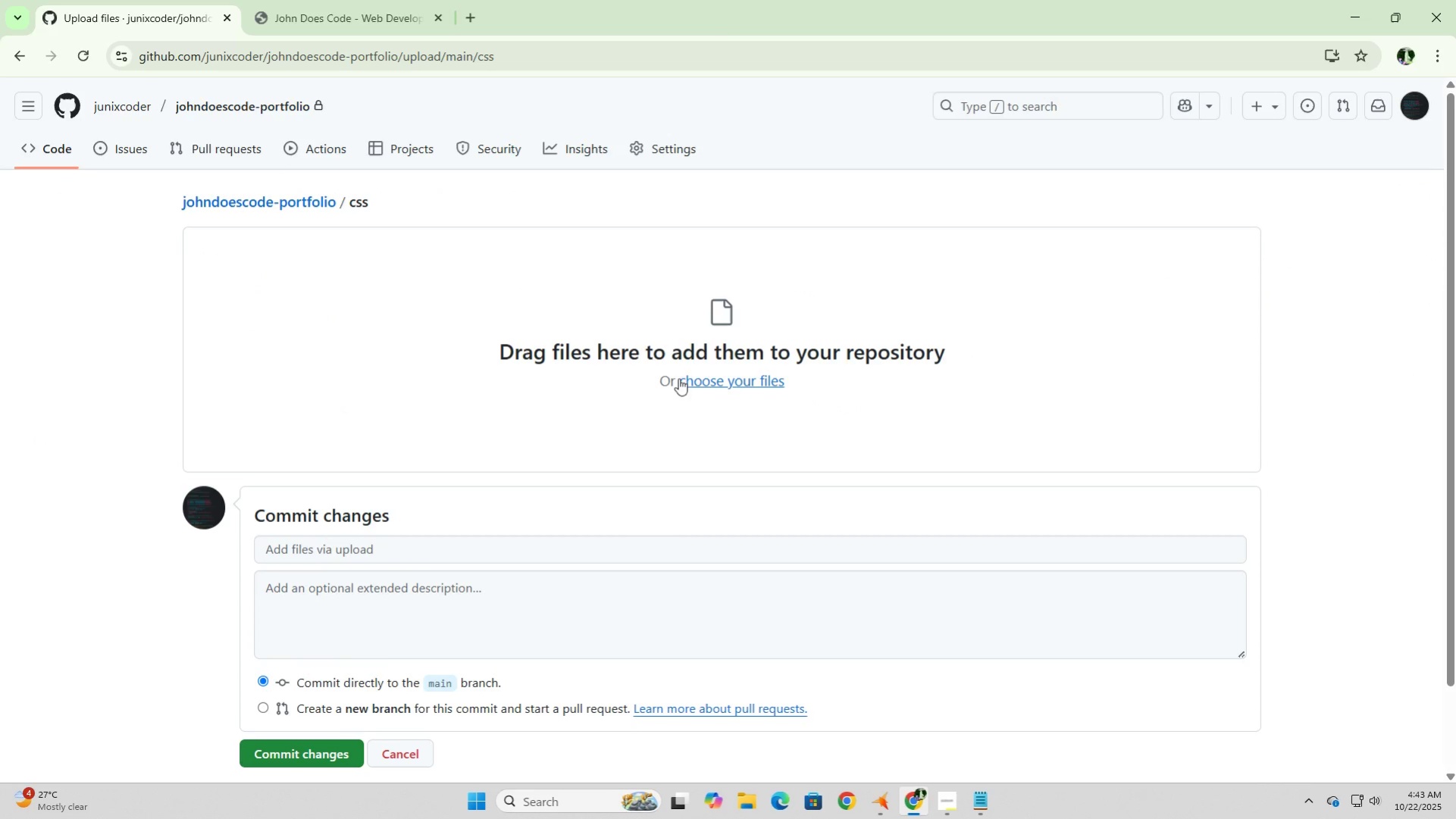 
left_click([706, 377])
 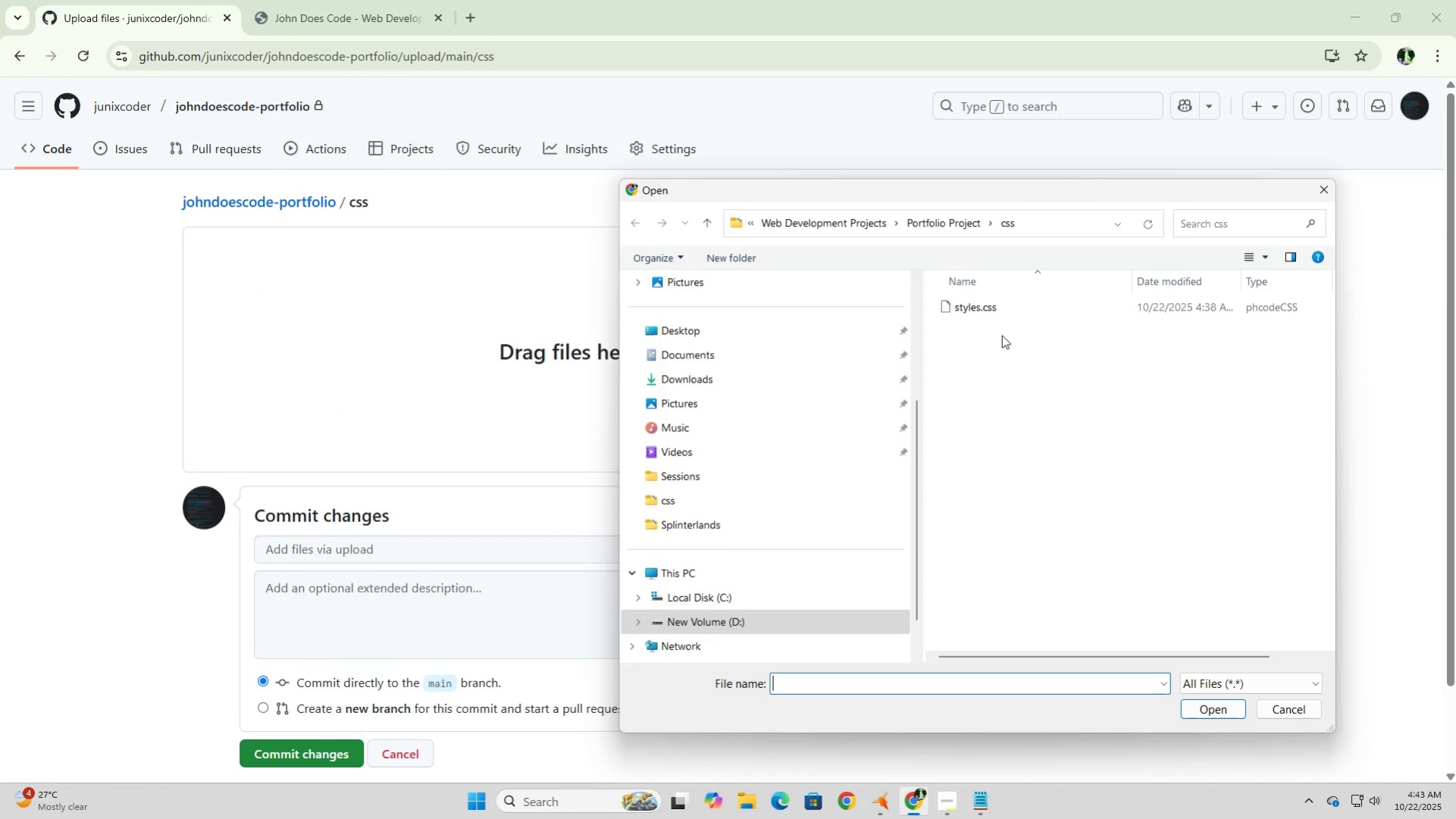 
left_click([1001, 308])
 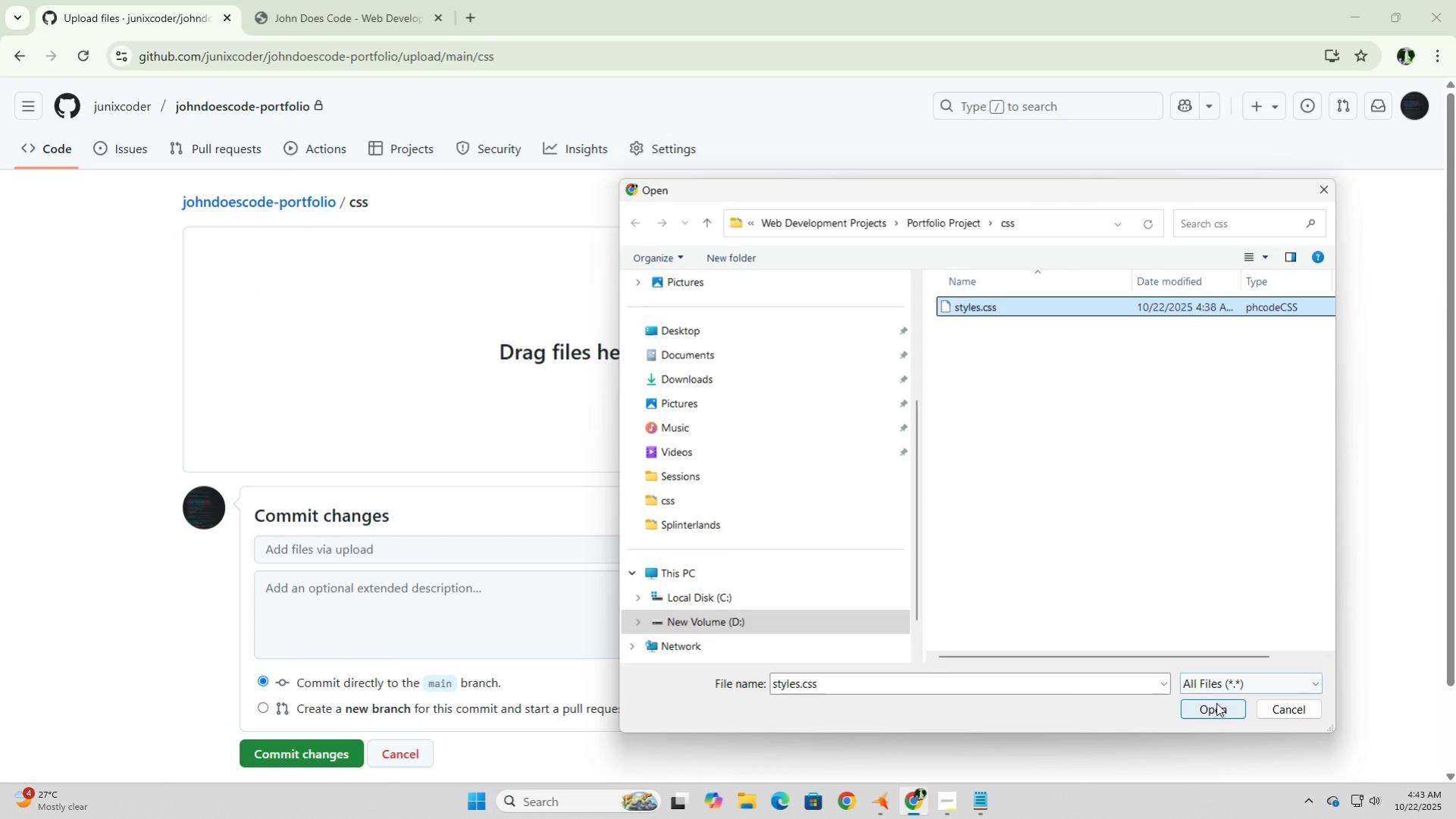 
left_click([1216, 703])
 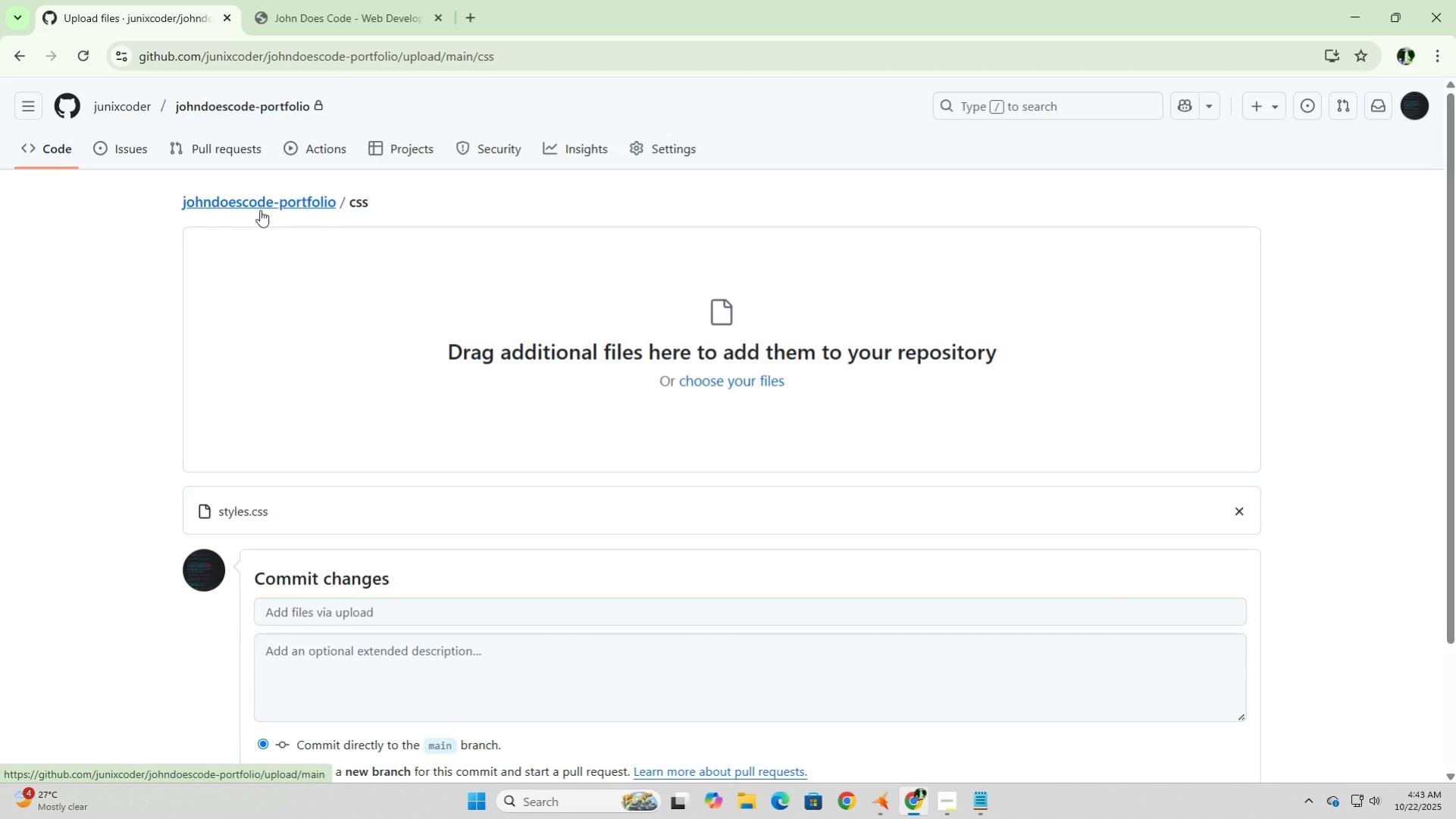 
wait(5.41)
 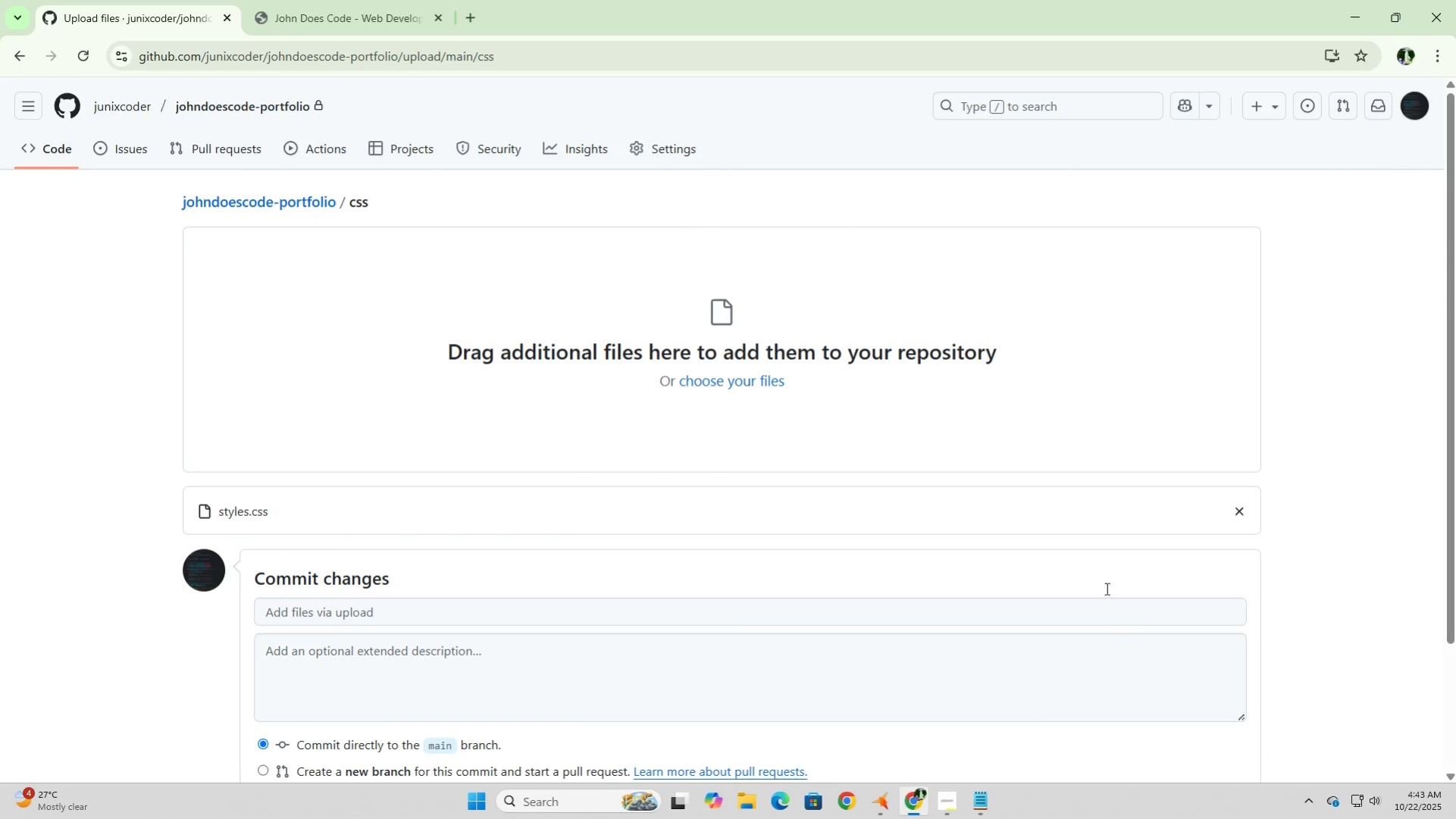 
scroll: coordinate [349, 467], scroll_direction: down, amount: 3.0
 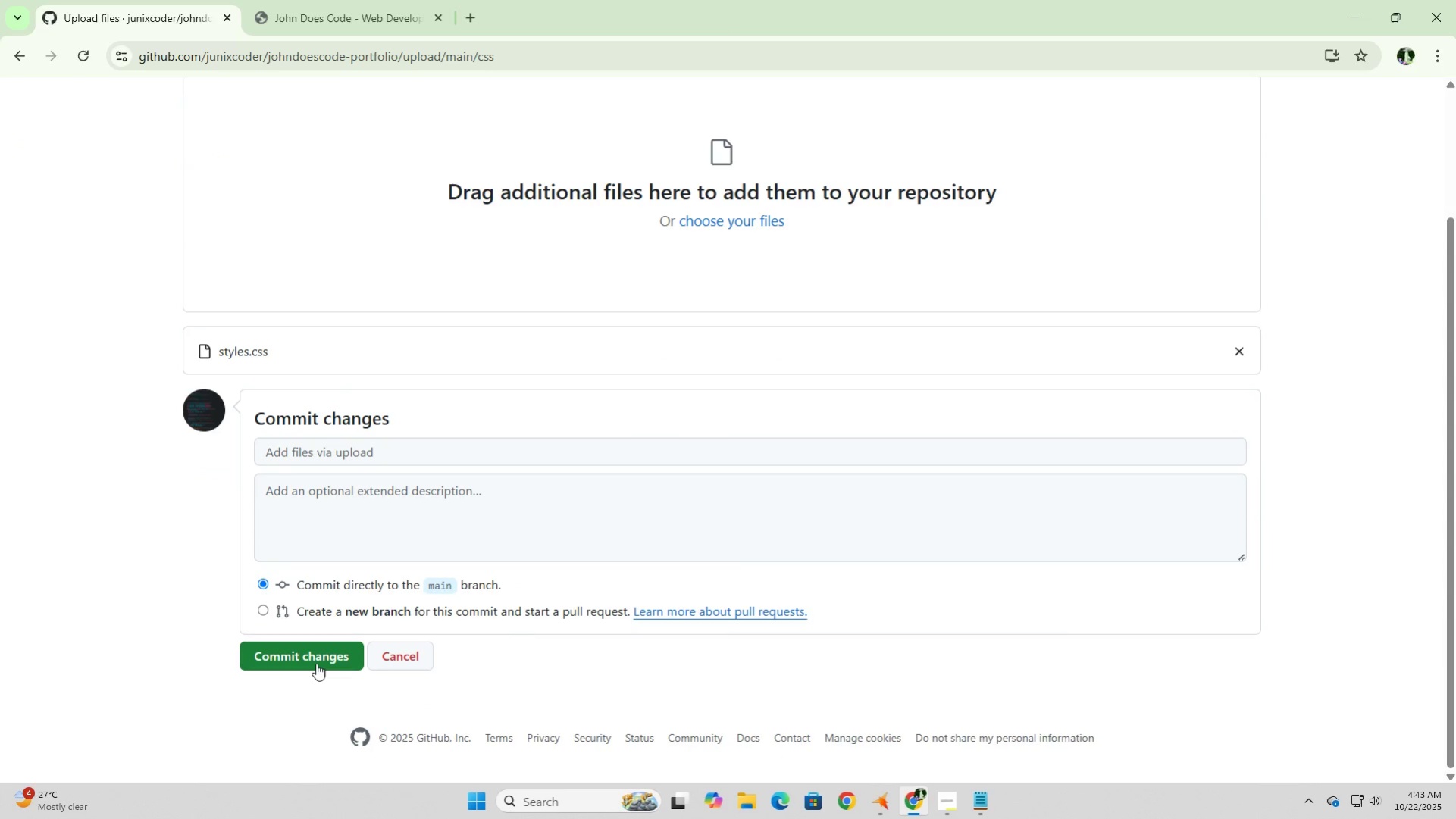 
left_click([316, 663])
 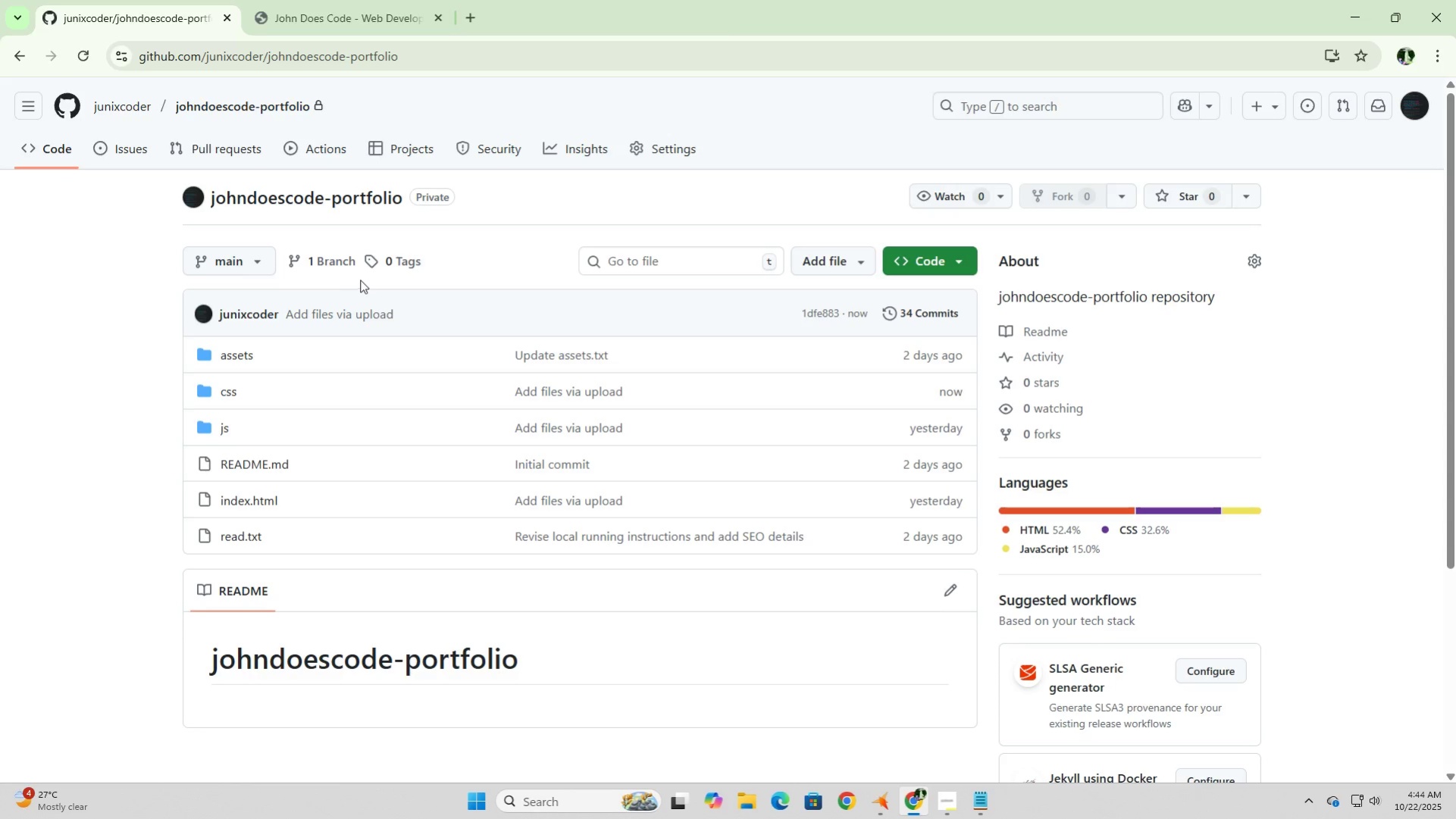 
wait(7.28)
 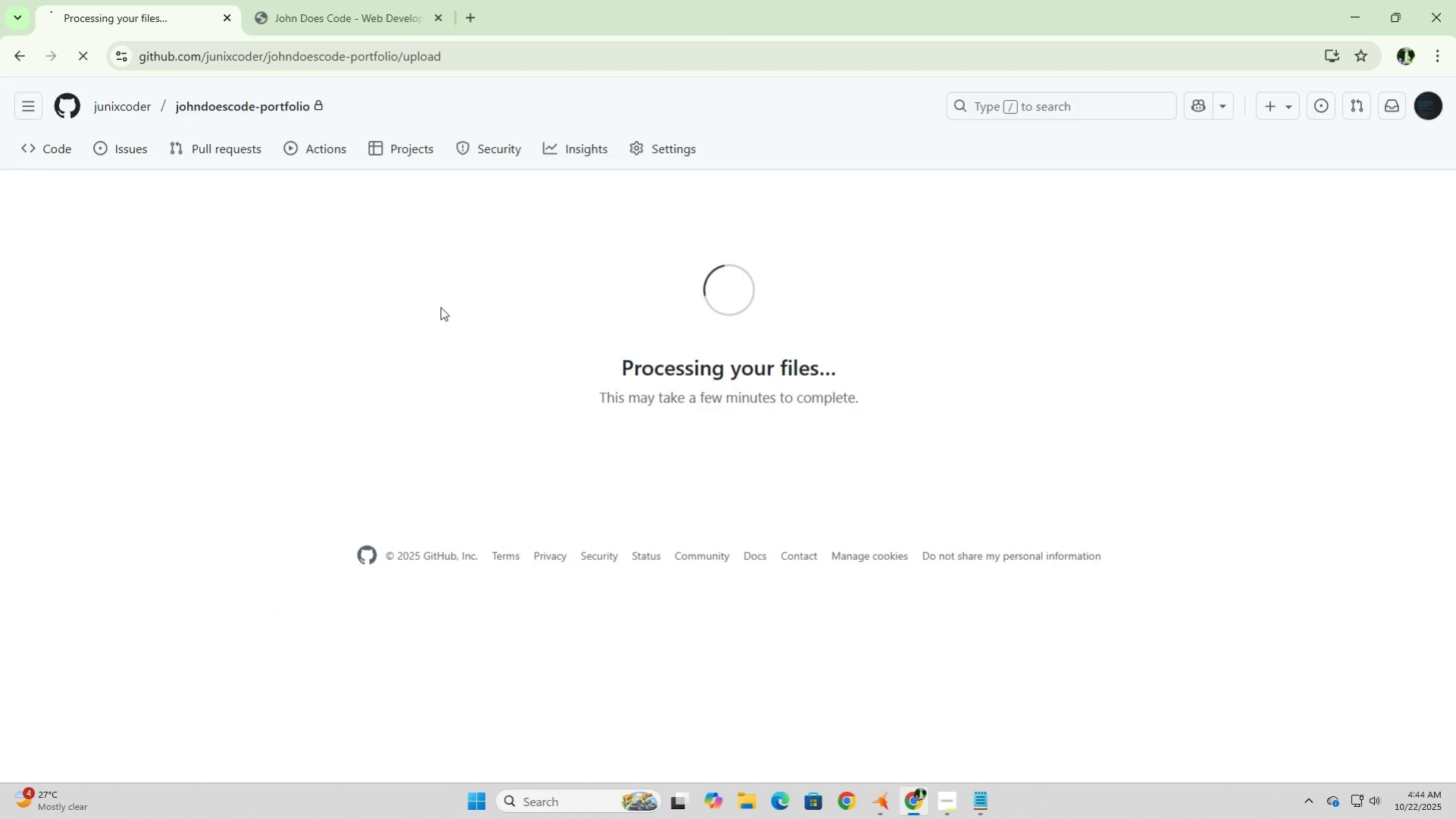 
left_click([222, 436])
 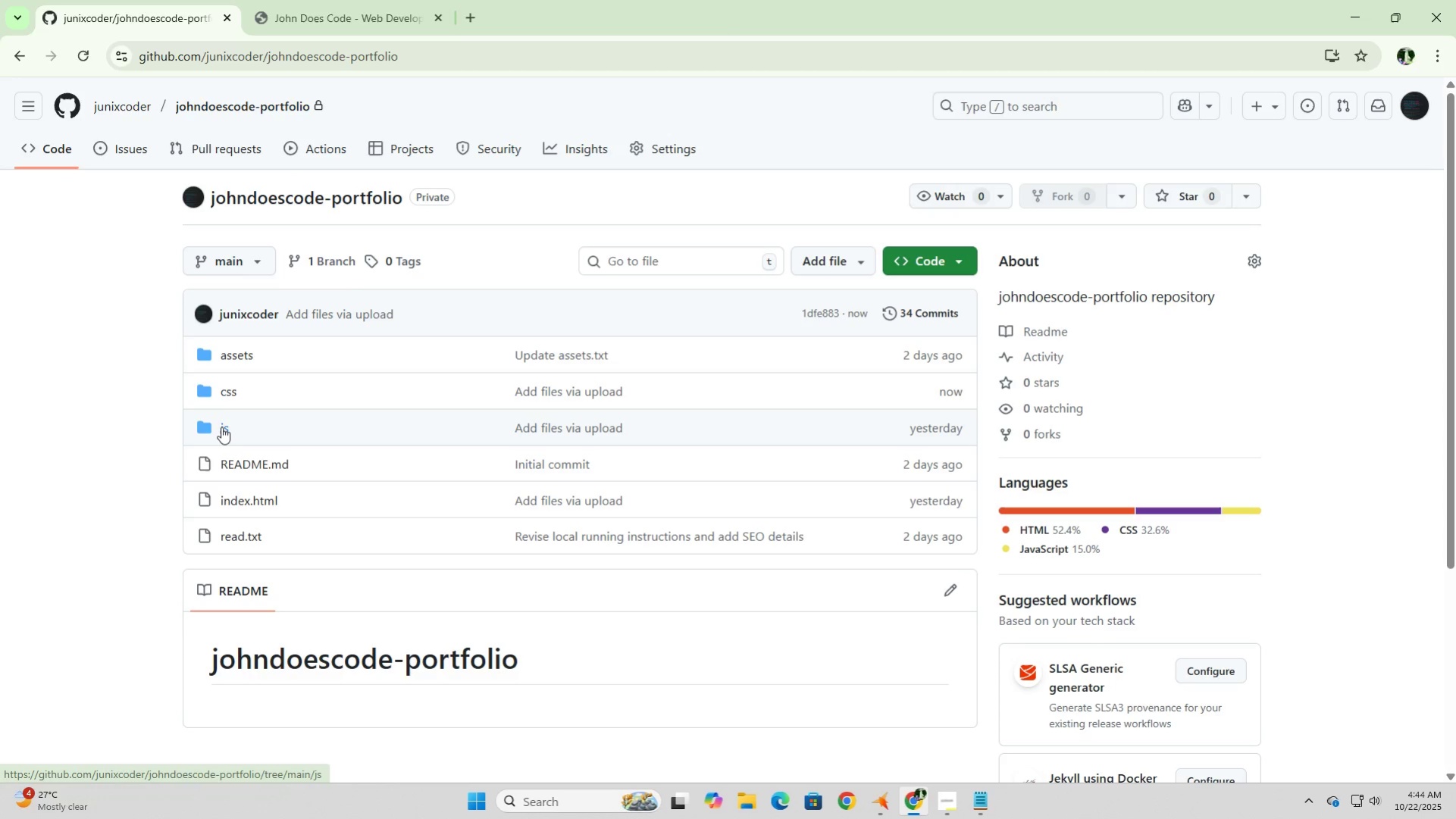 
left_click([221, 427])
 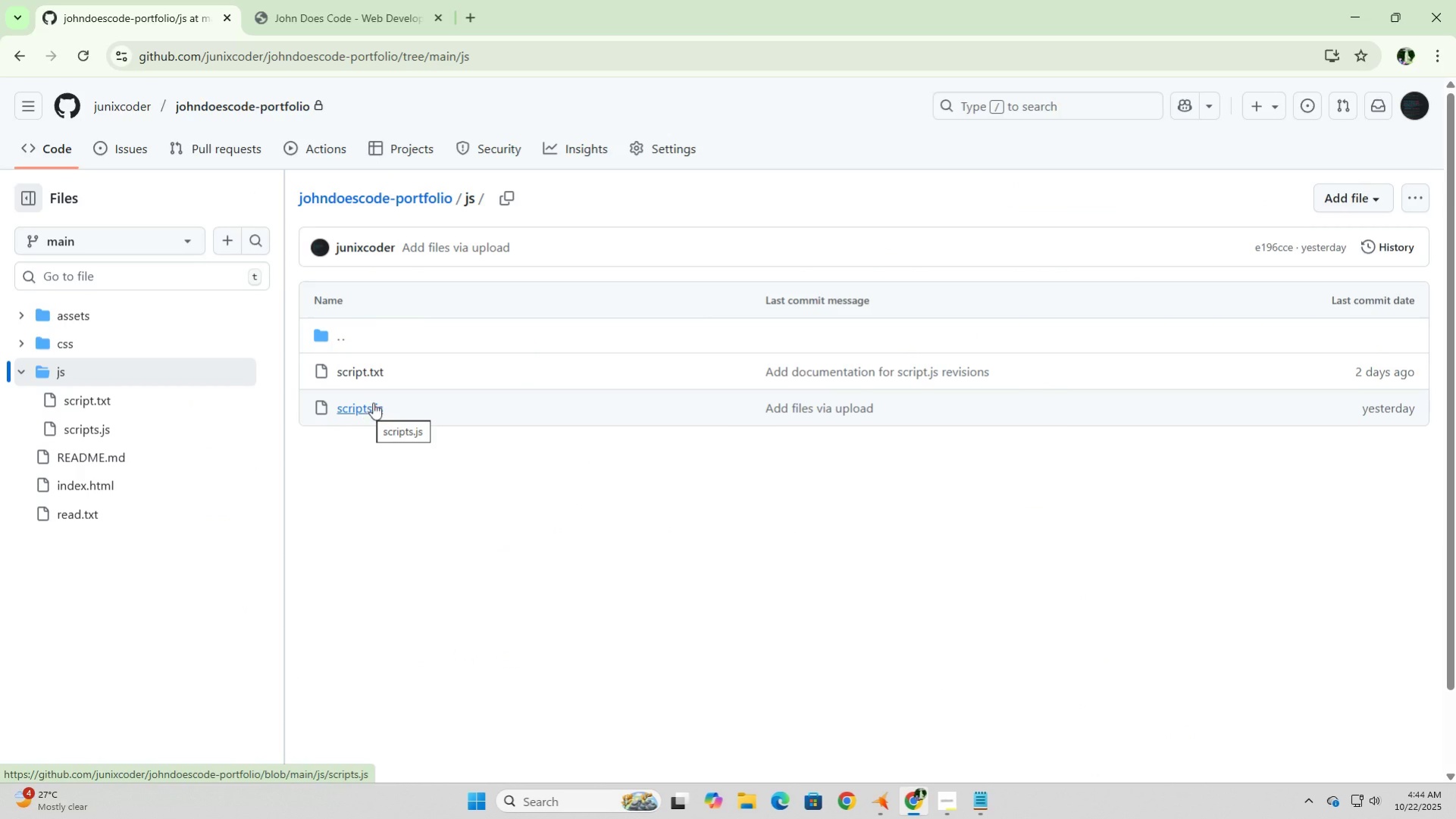 
left_click([1345, 199])
 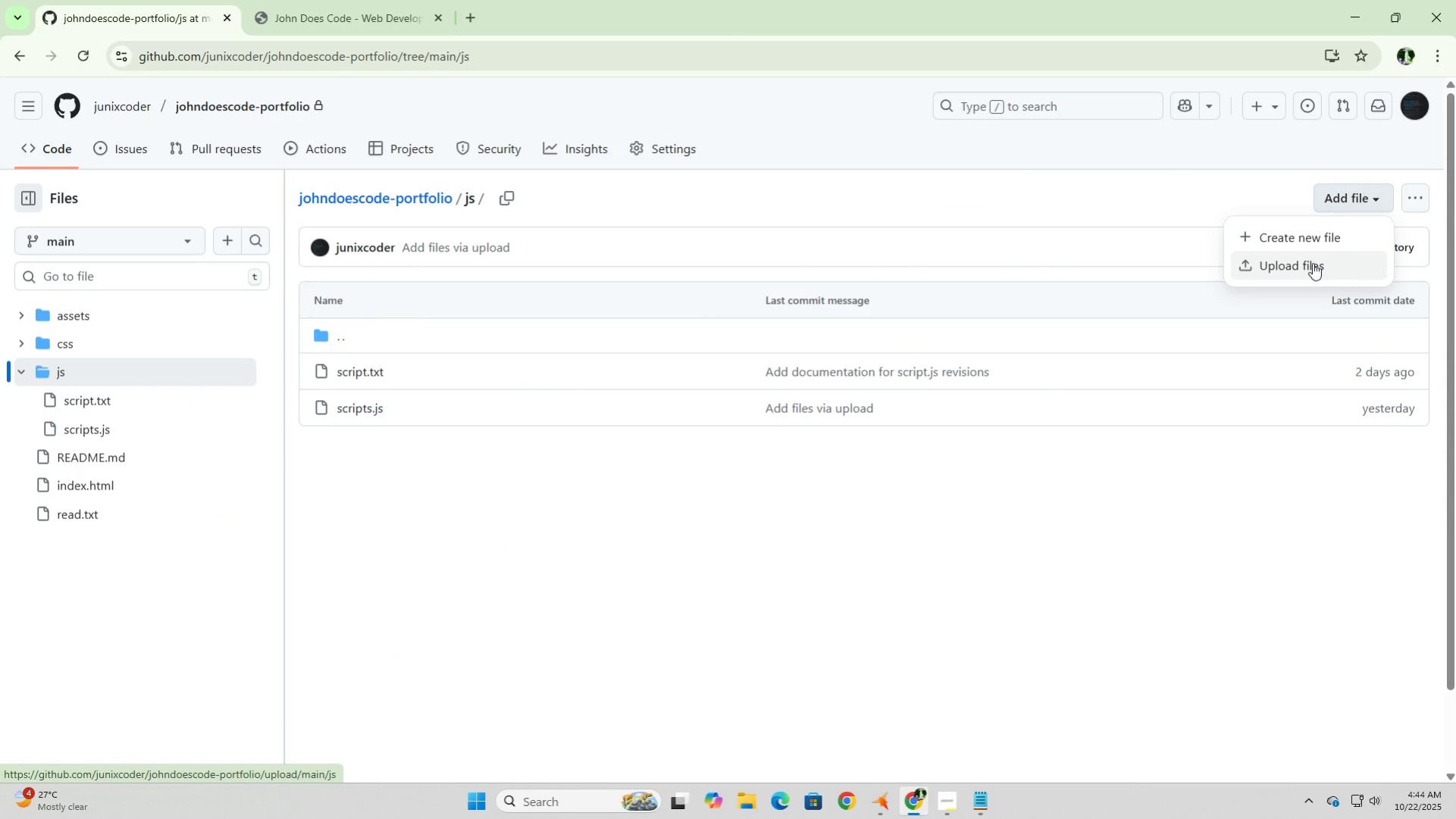 
left_click([1312, 263])
 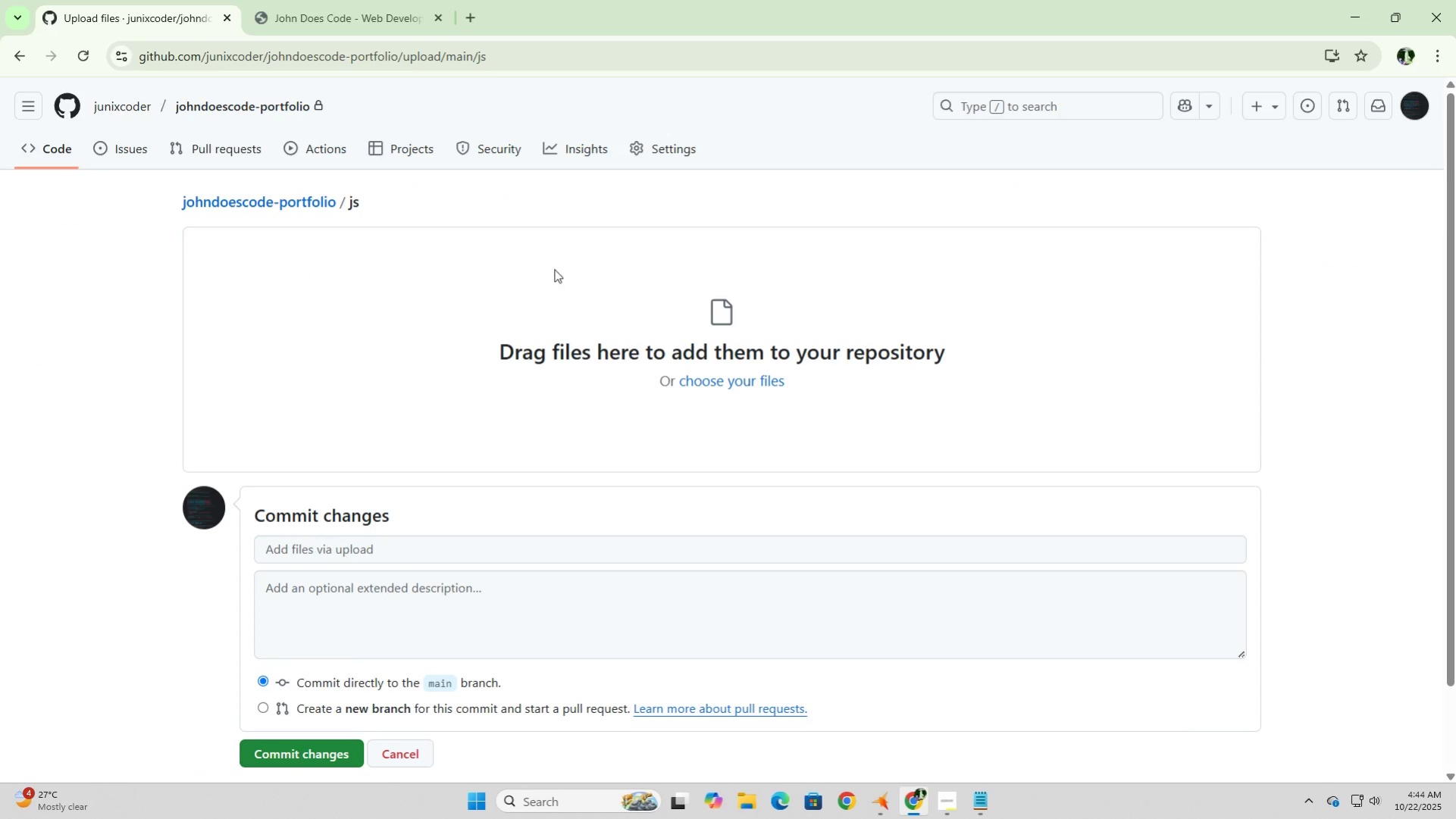 
scroll: coordinate [384, 619], scroll_direction: down, amount: 3.0
 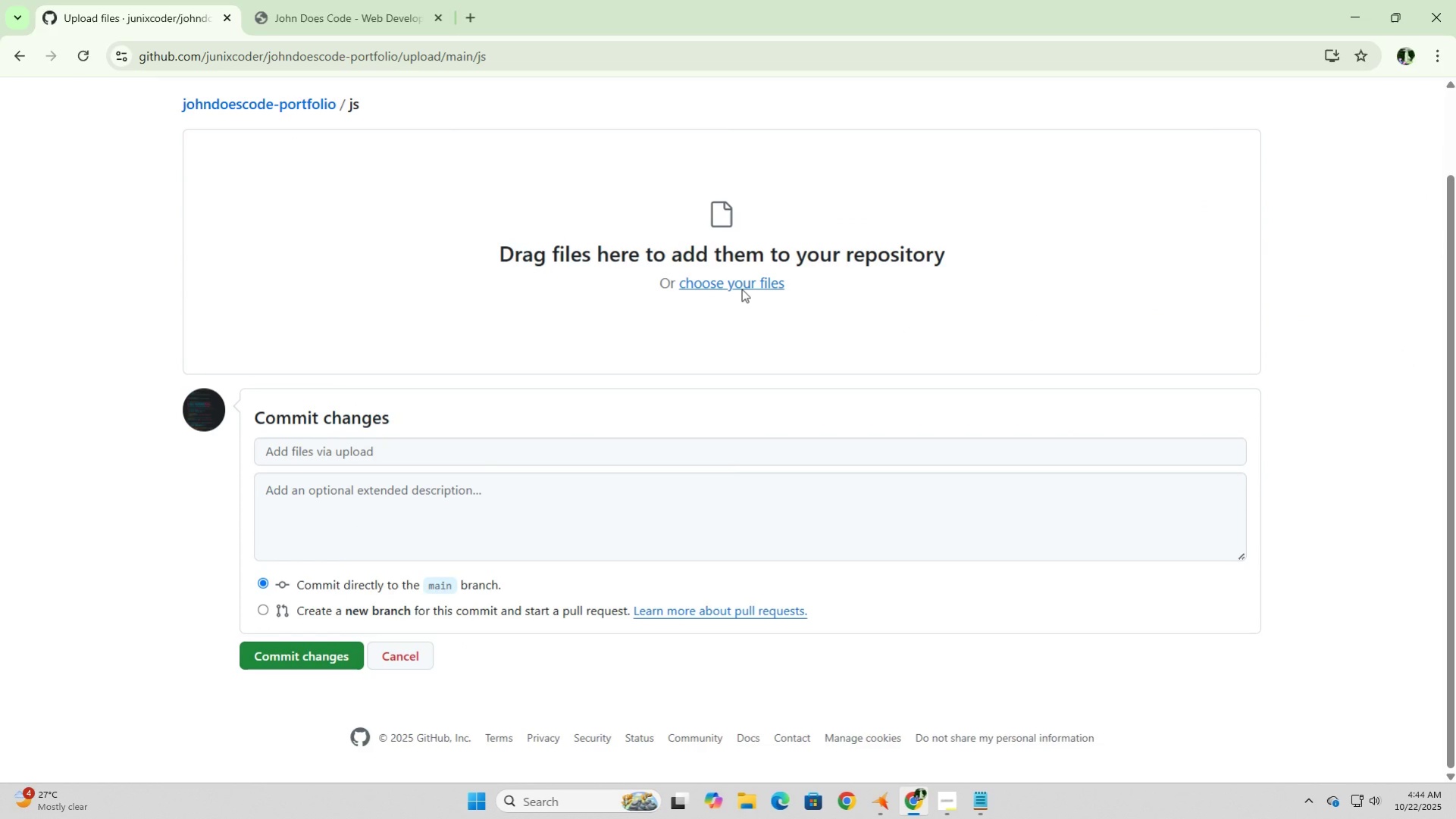 
left_click([741, 289])
 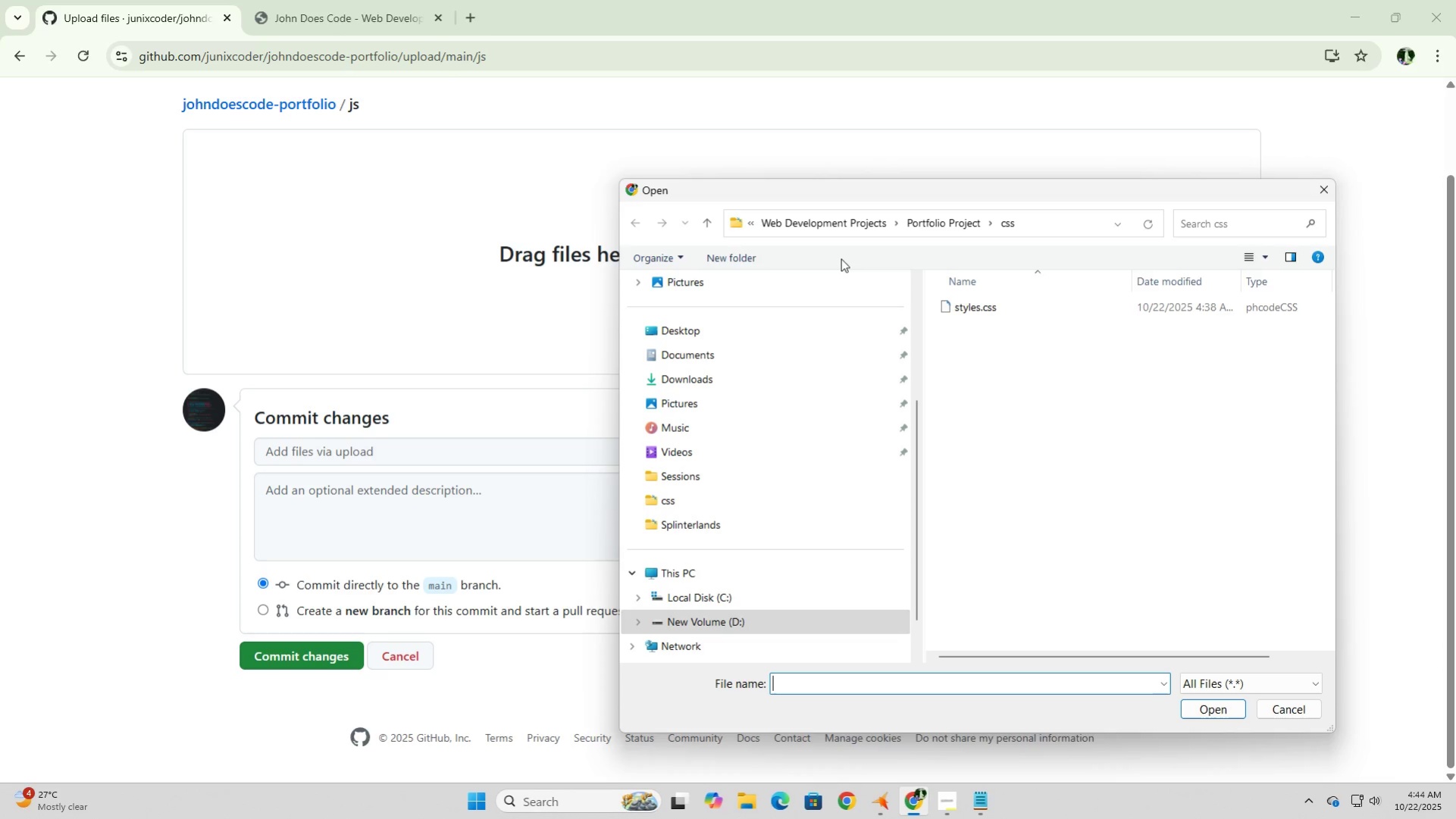 
left_click([947, 231])
 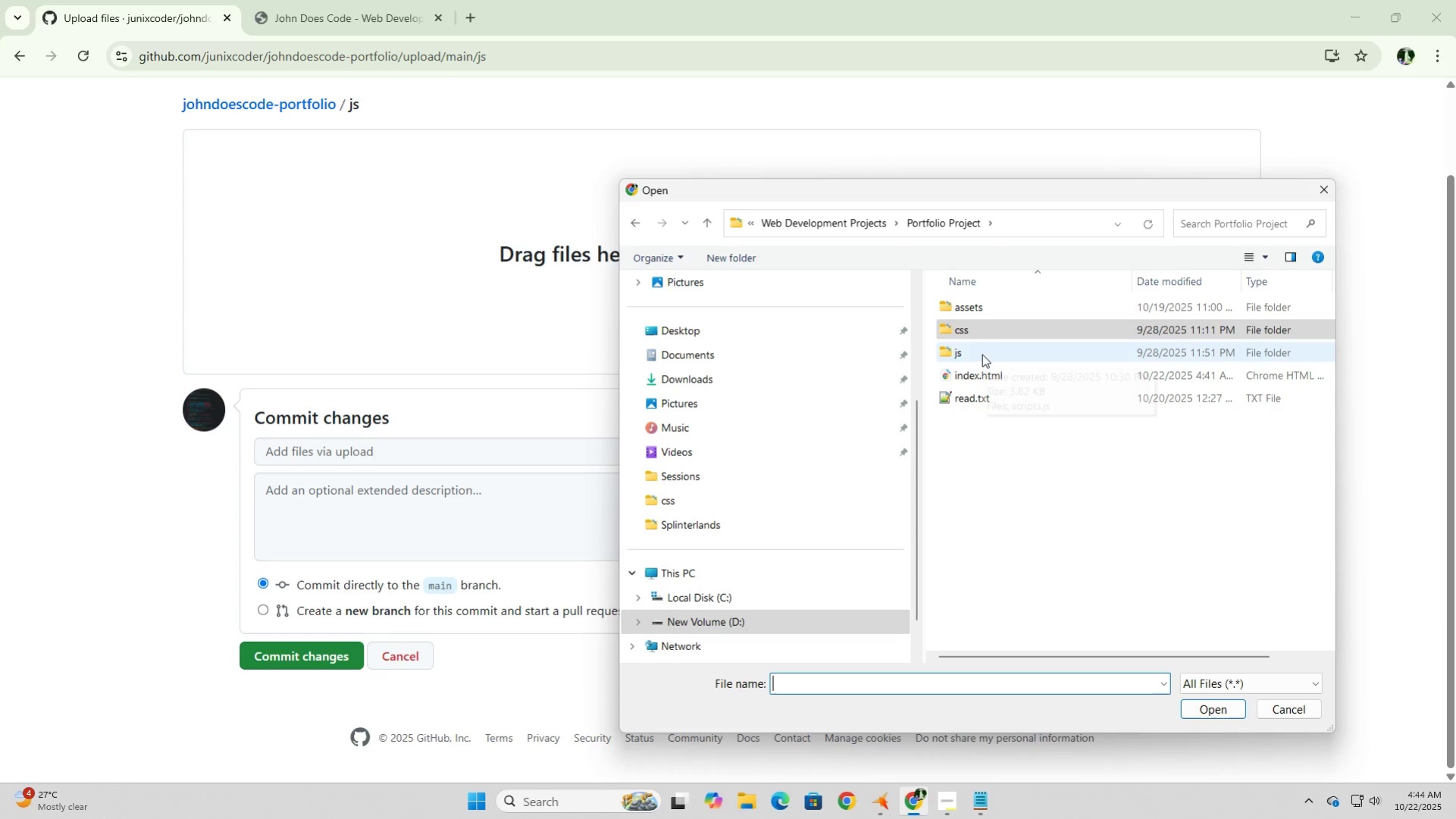 
double_click([982, 354])
 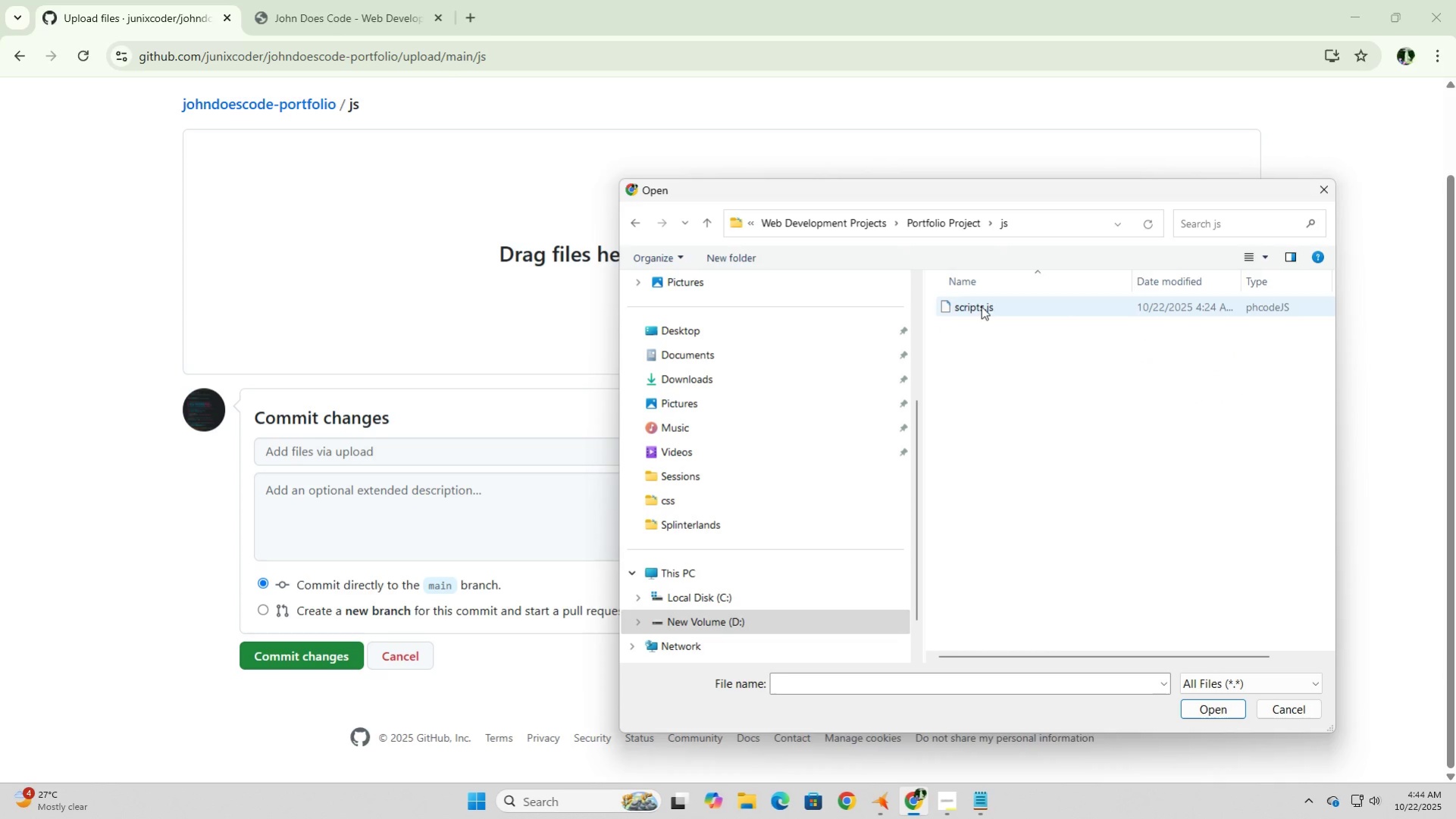 
left_click([981, 306])
 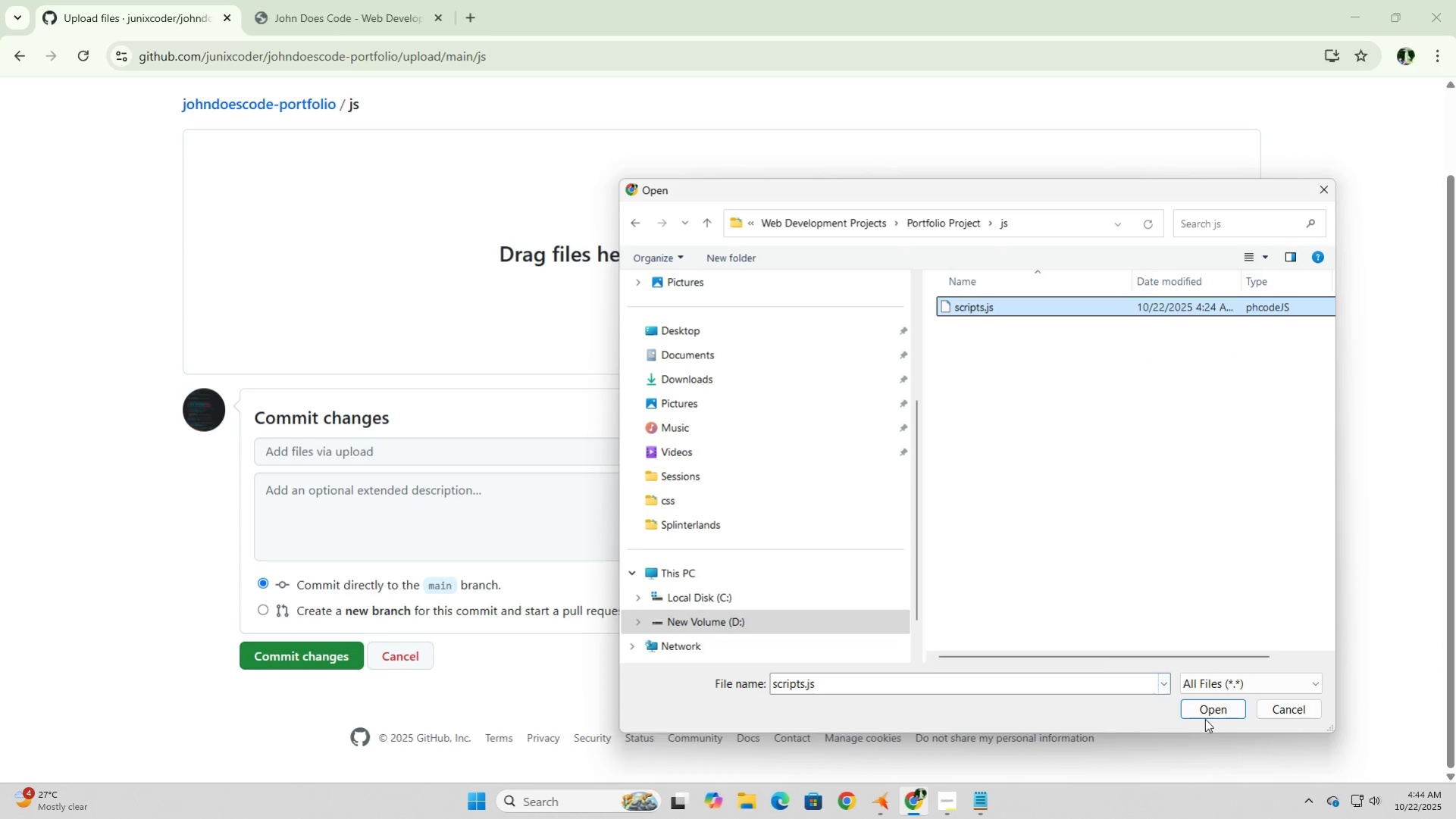 
left_click([1208, 711])
 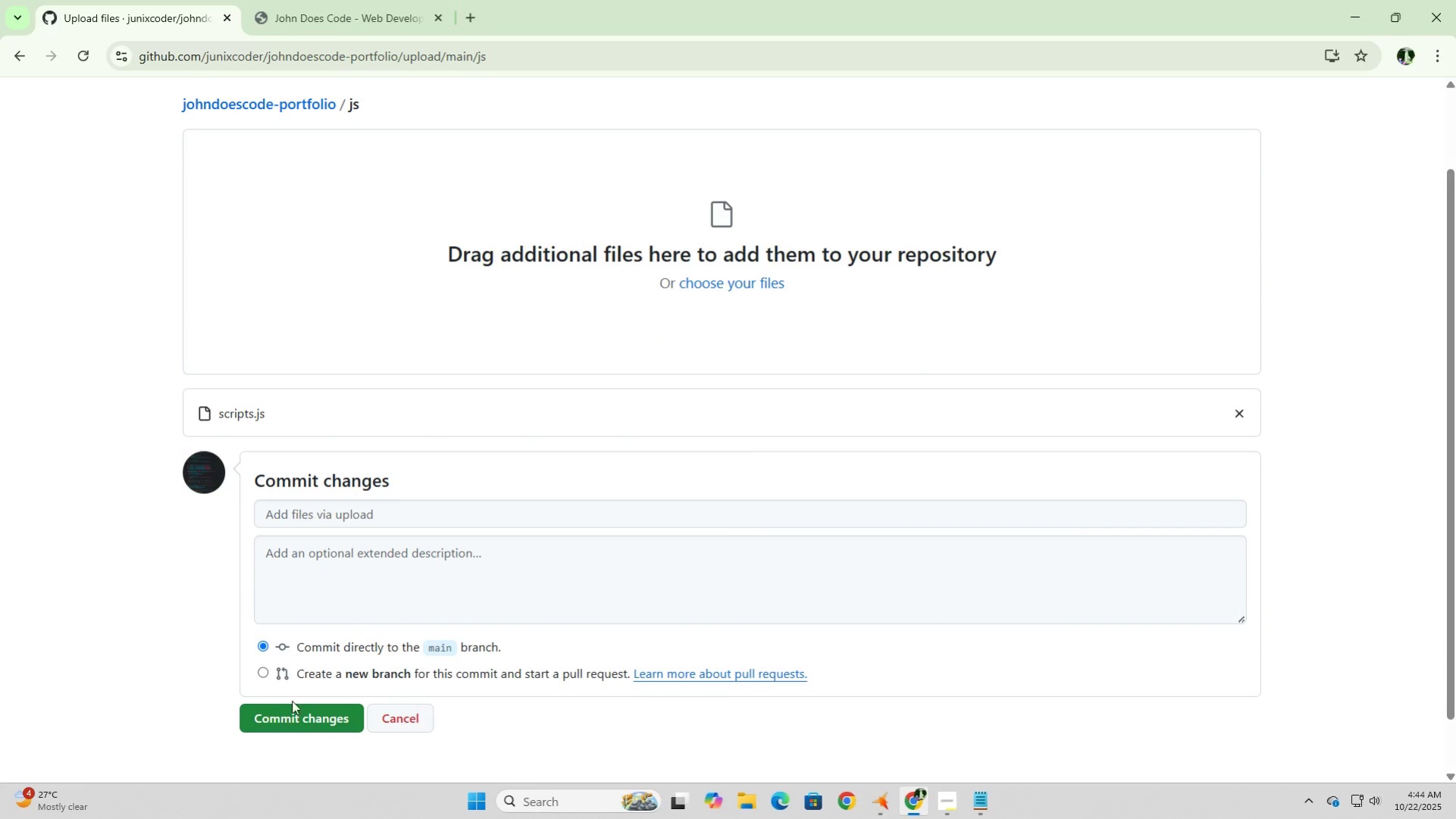 
left_click([293, 724])
 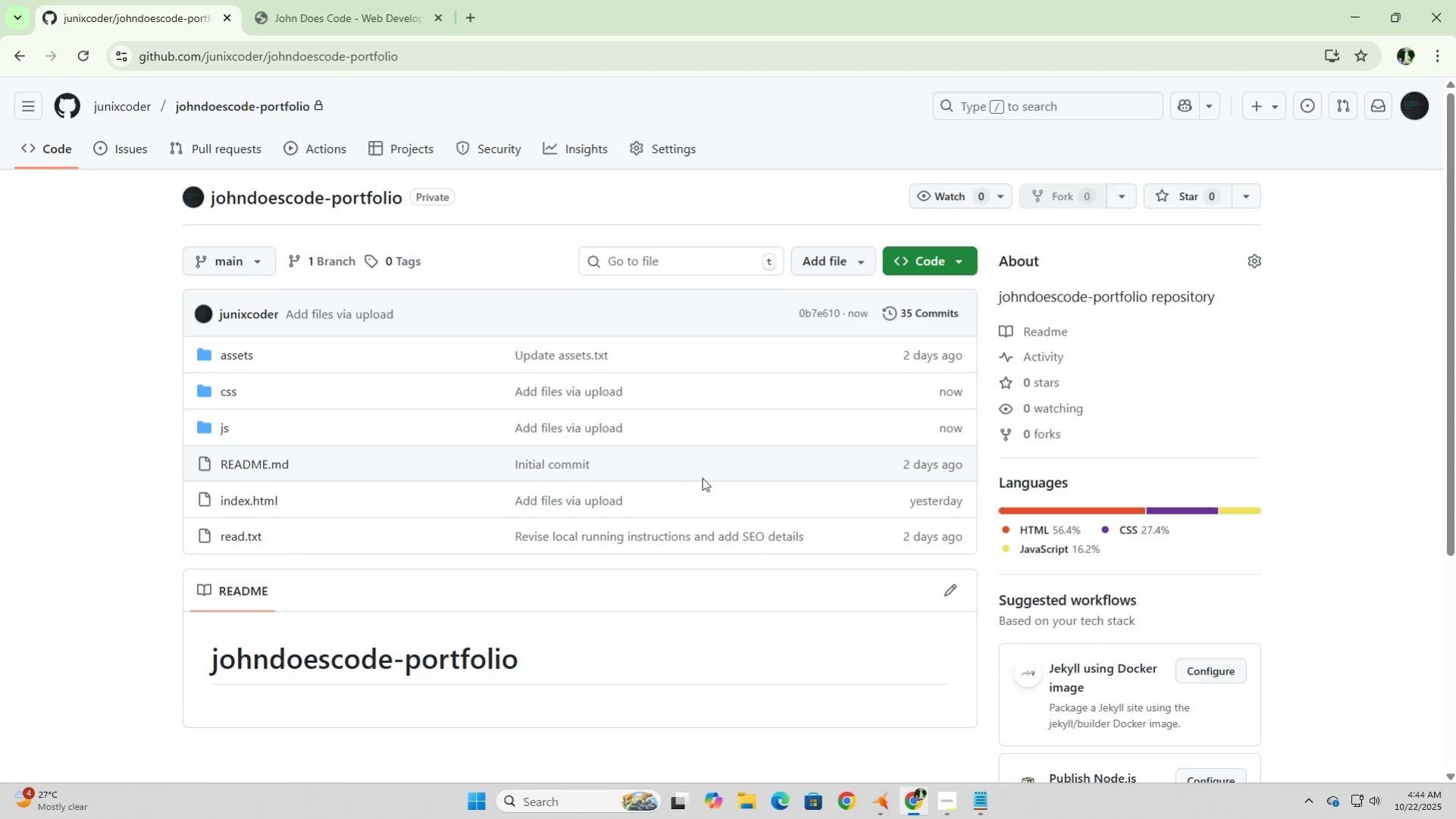 
wait(23.89)
 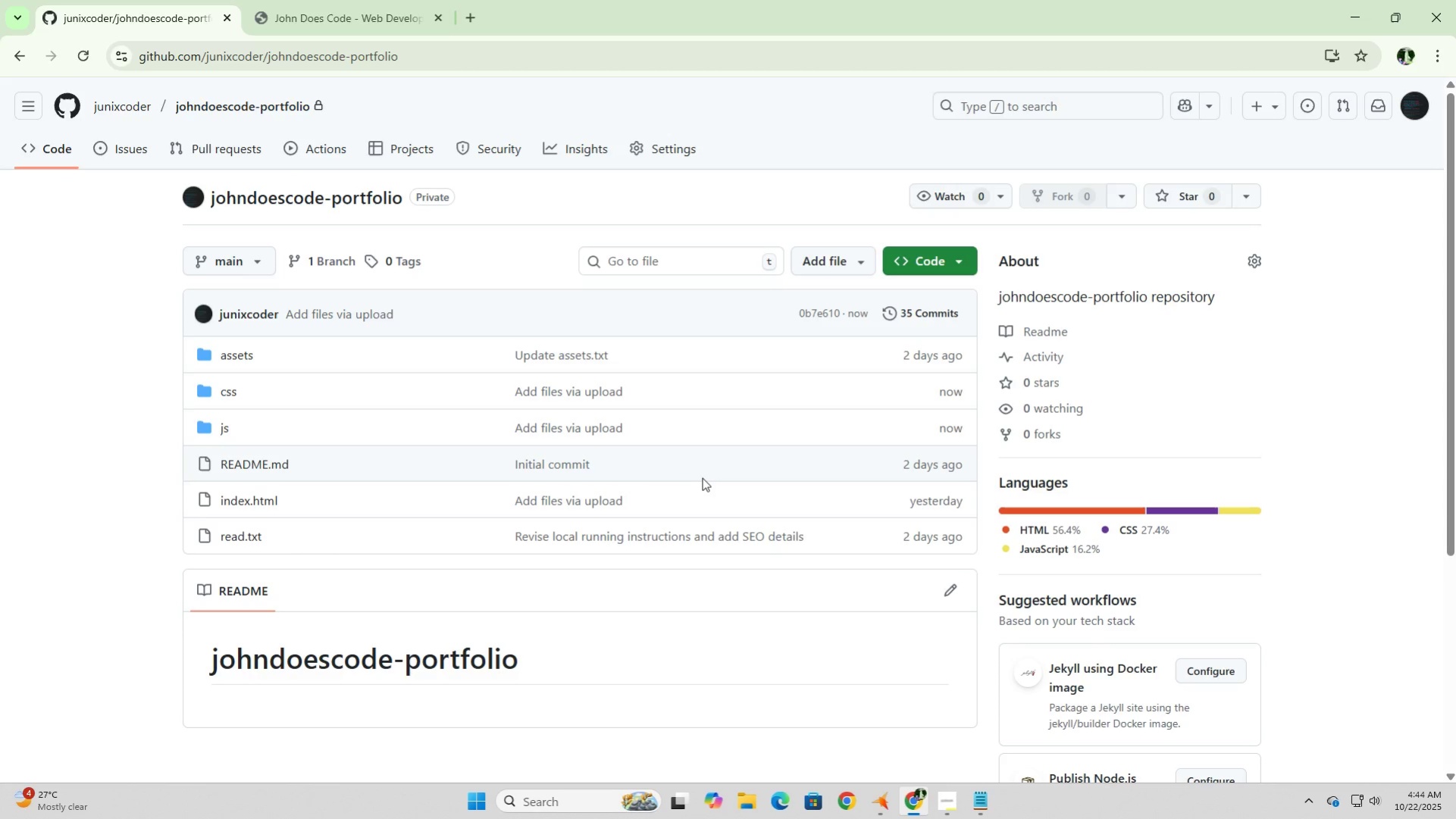 
left_click([829, 259])
 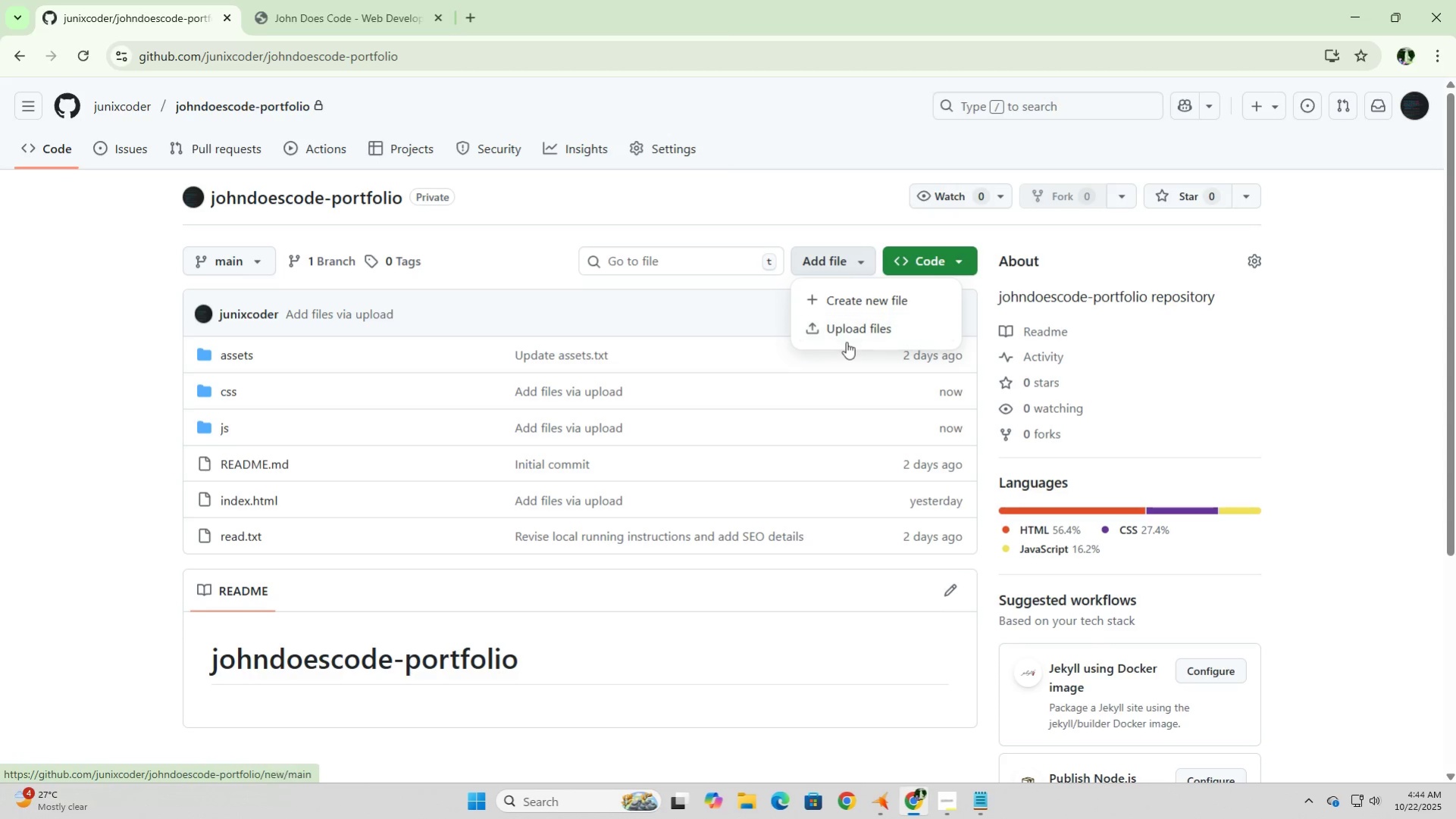 
left_click([849, 332])
 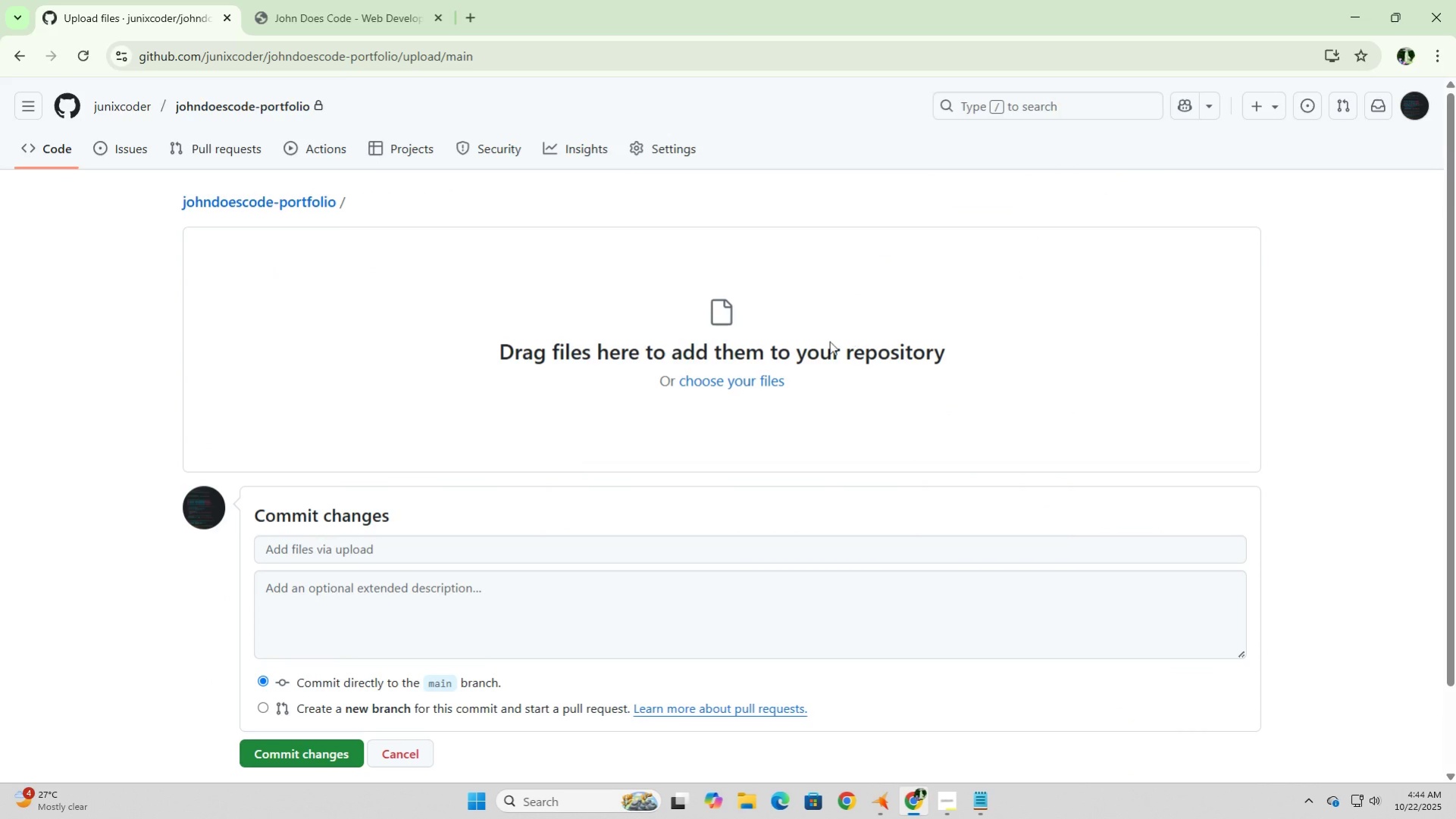 
left_click([763, 382])
 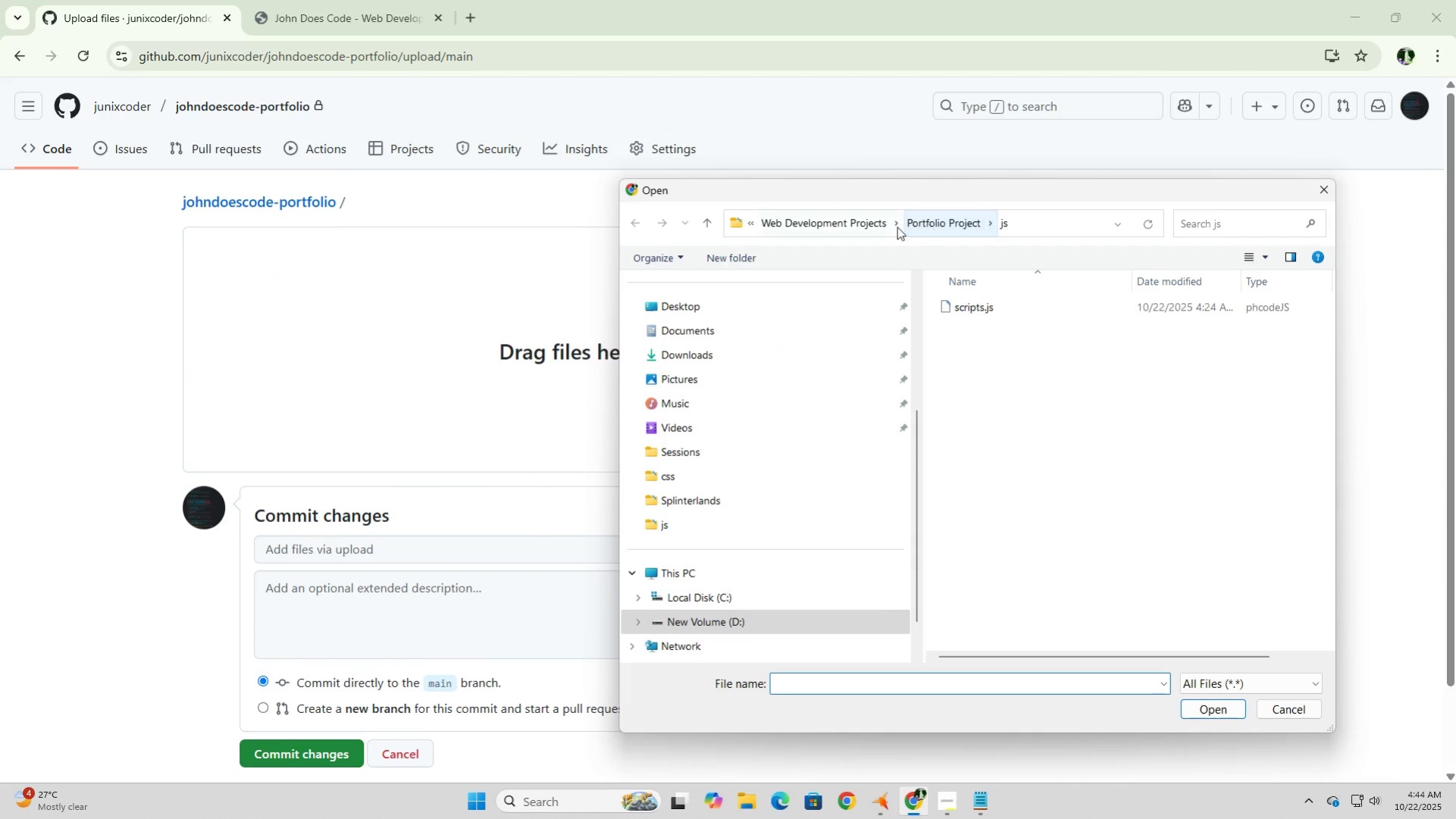 
left_click([935, 217])
 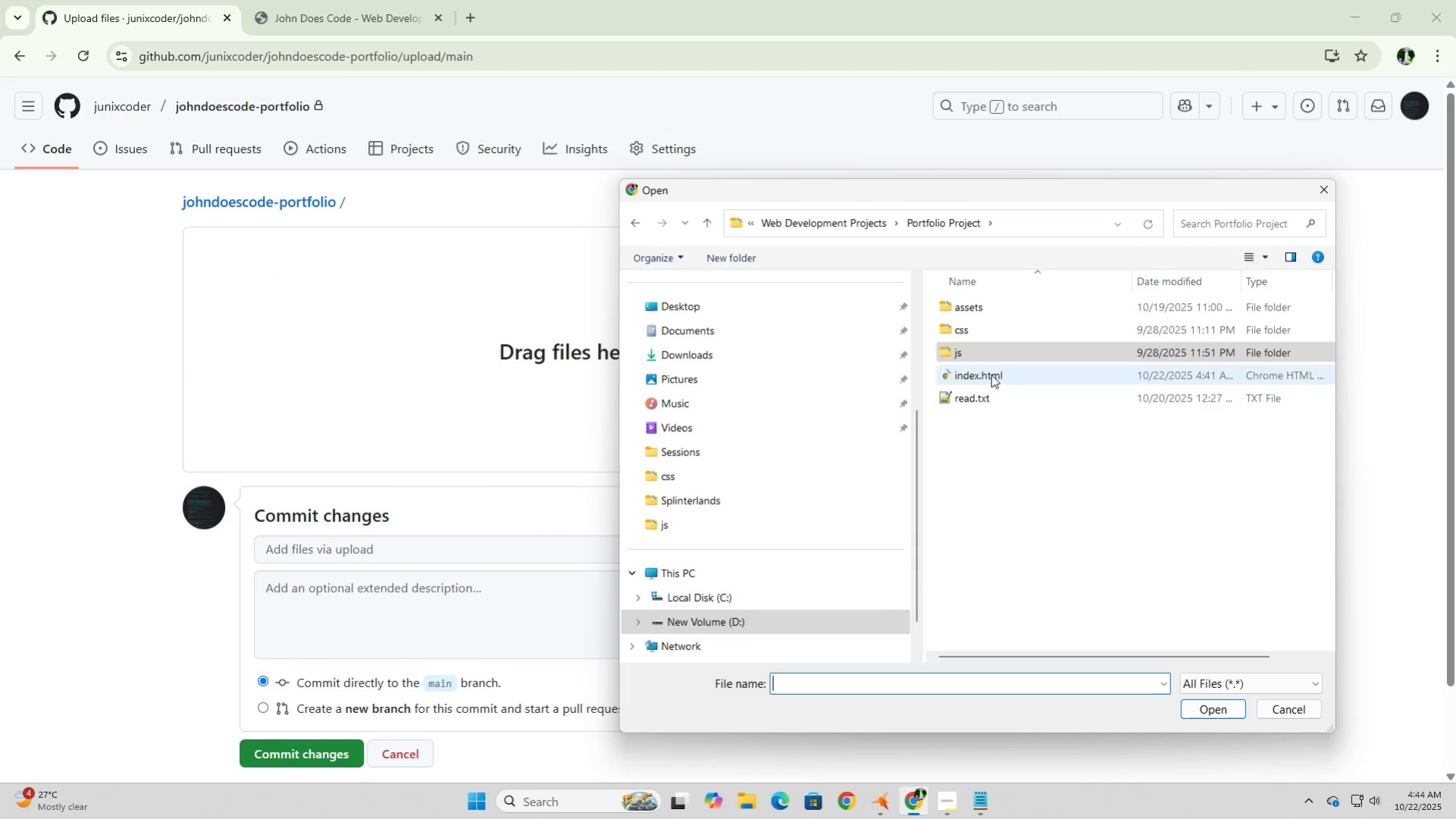 
left_click([991, 374])
 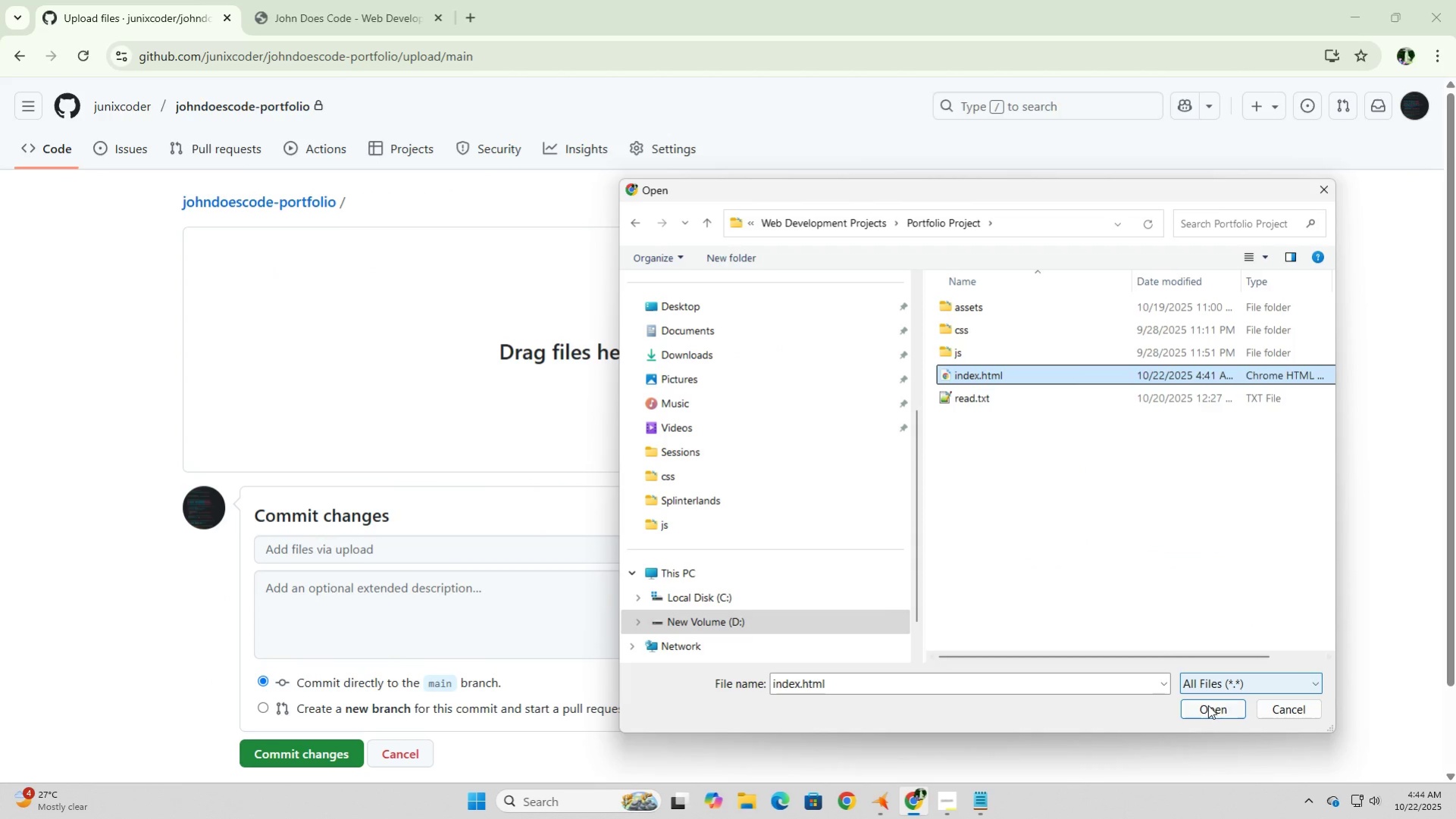 
left_click([1207, 705])
 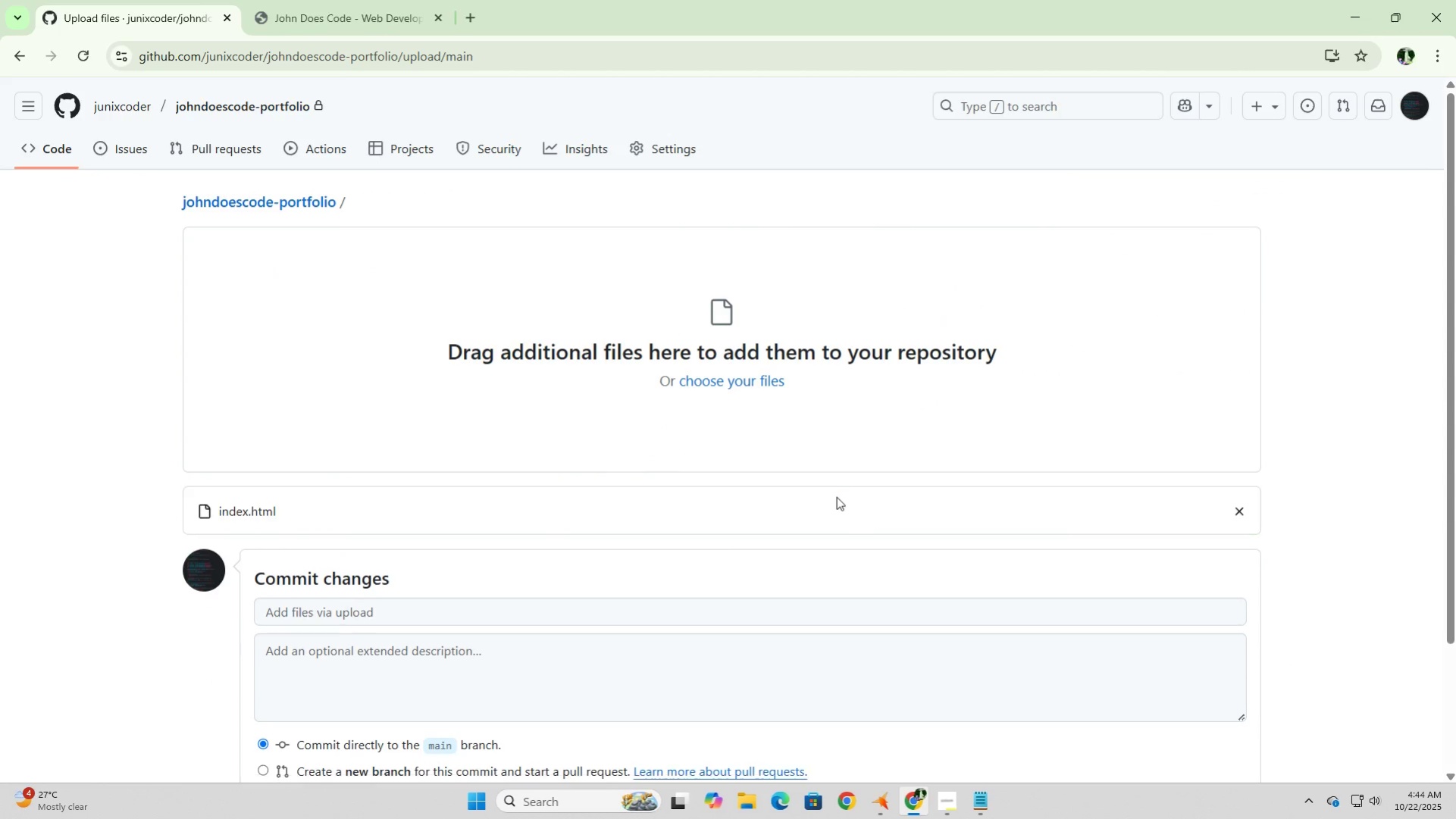 
scroll: coordinate [836, 499], scroll_direction: down, amount: 5.0
 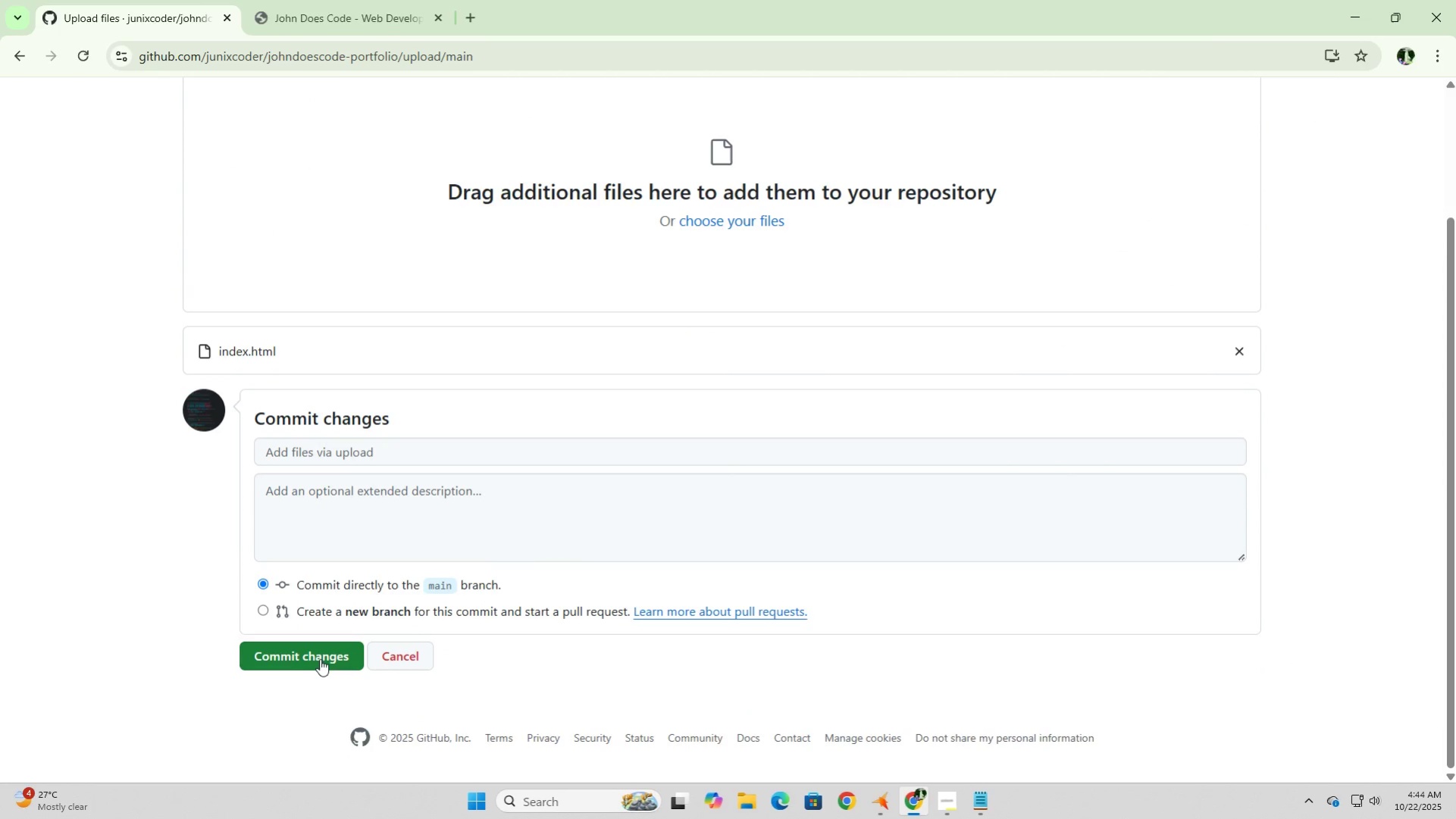 
left_click([316, 656])
 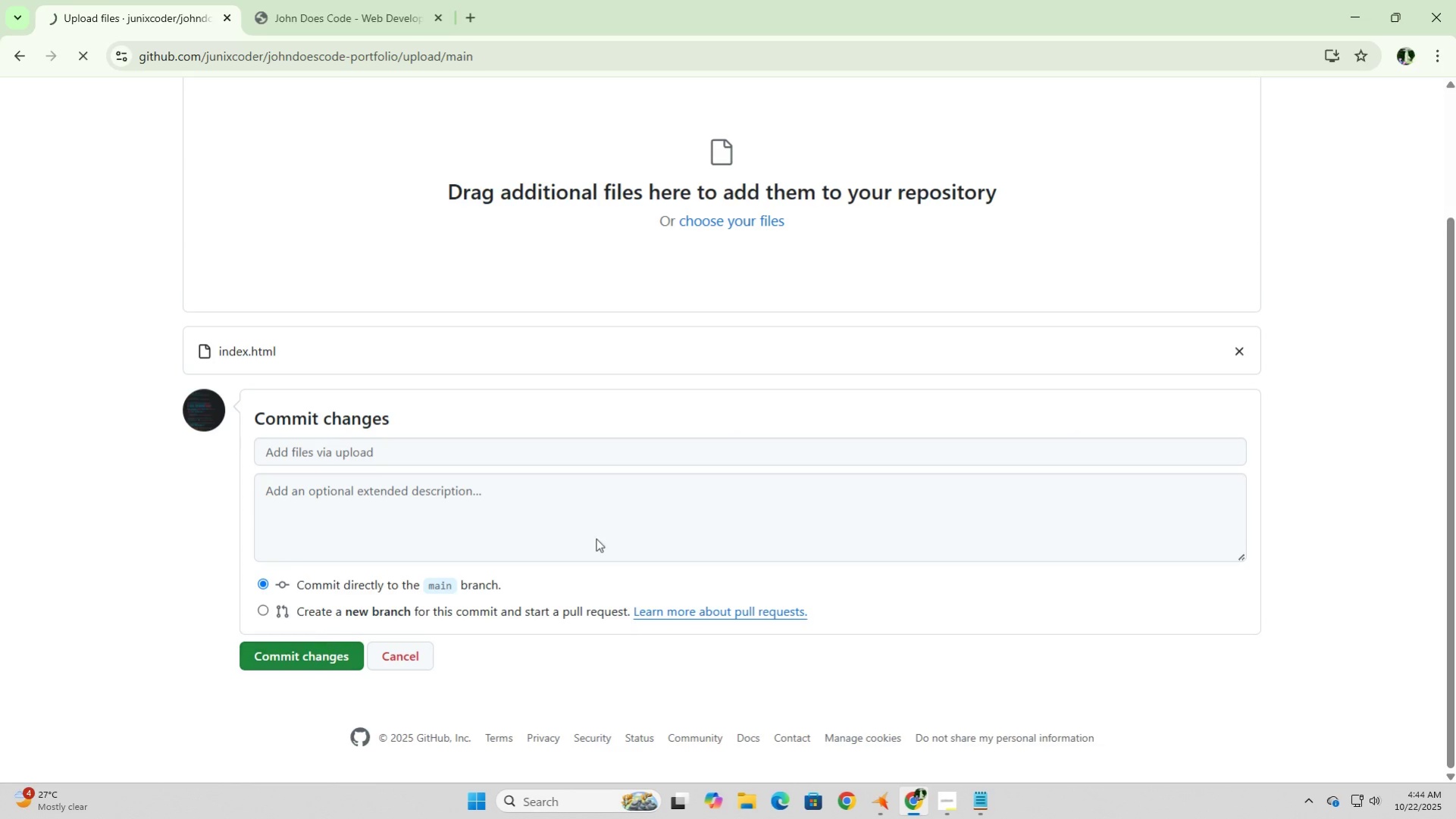 
mouse_move([984, 405])
 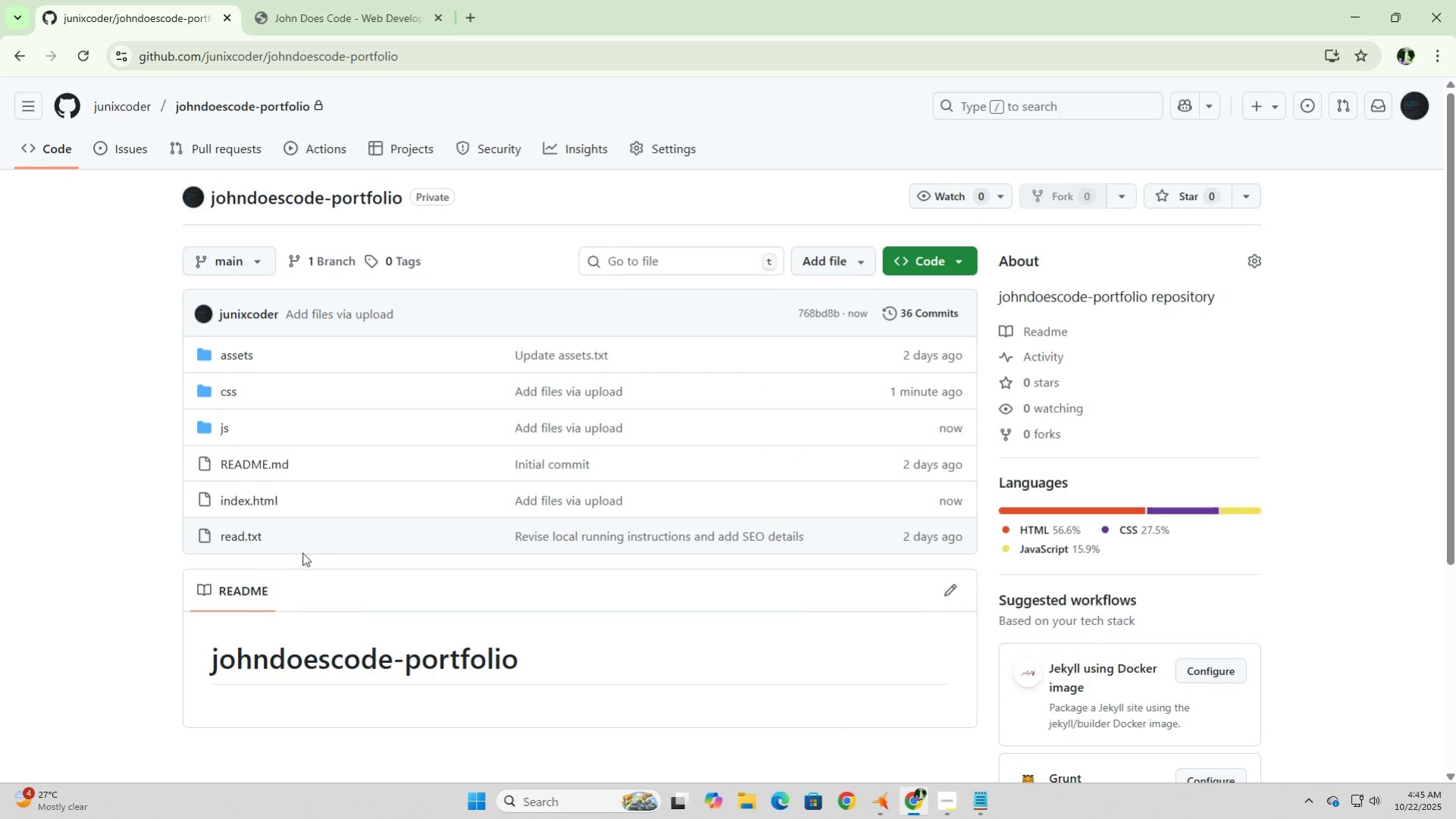 
scroll: coordinate [333, 599], scroll_direction: down, amount: 3.0
 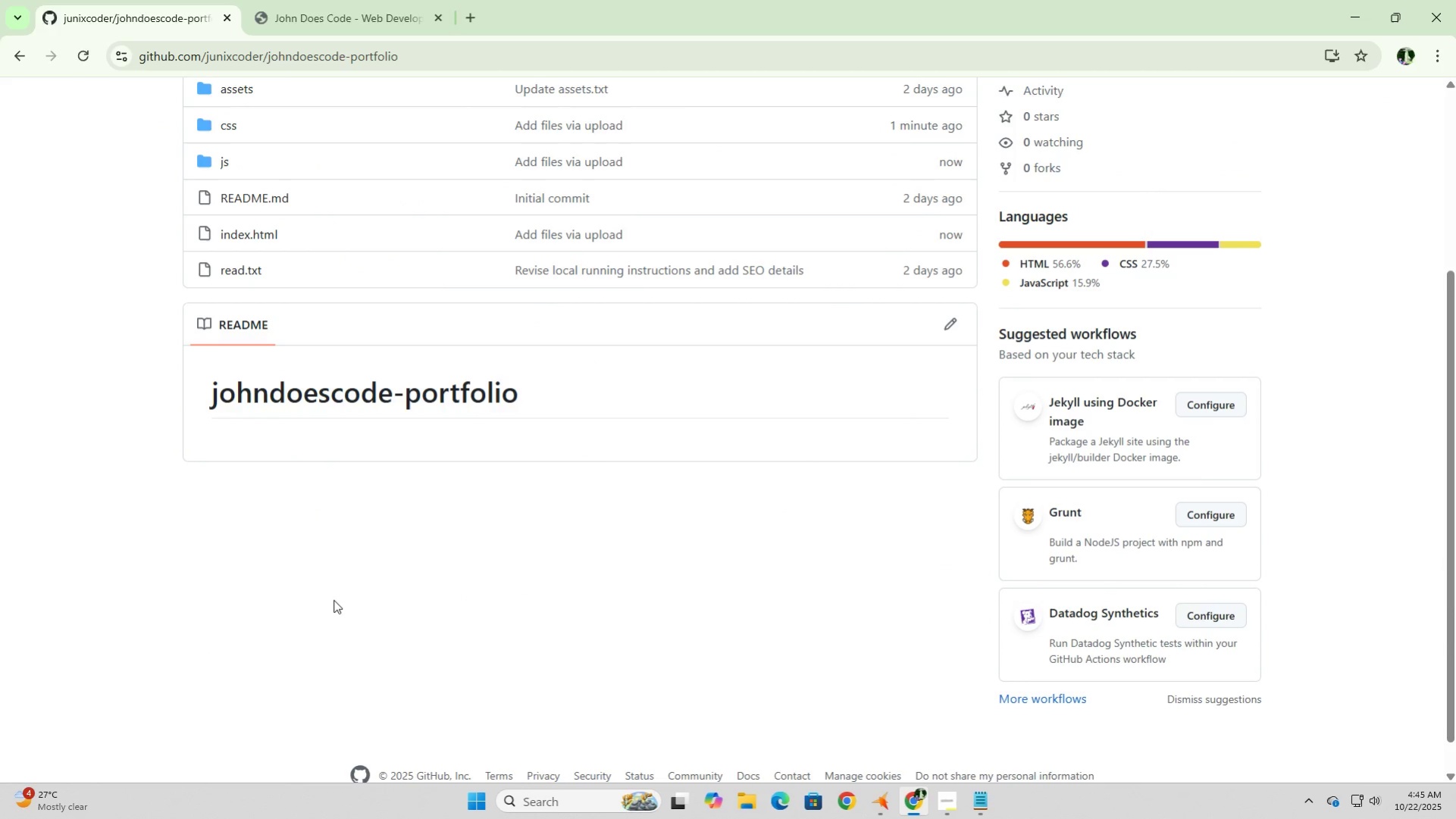 
scroll: coordinate [334, 599], scroll_direction: up, amount: 5.0
 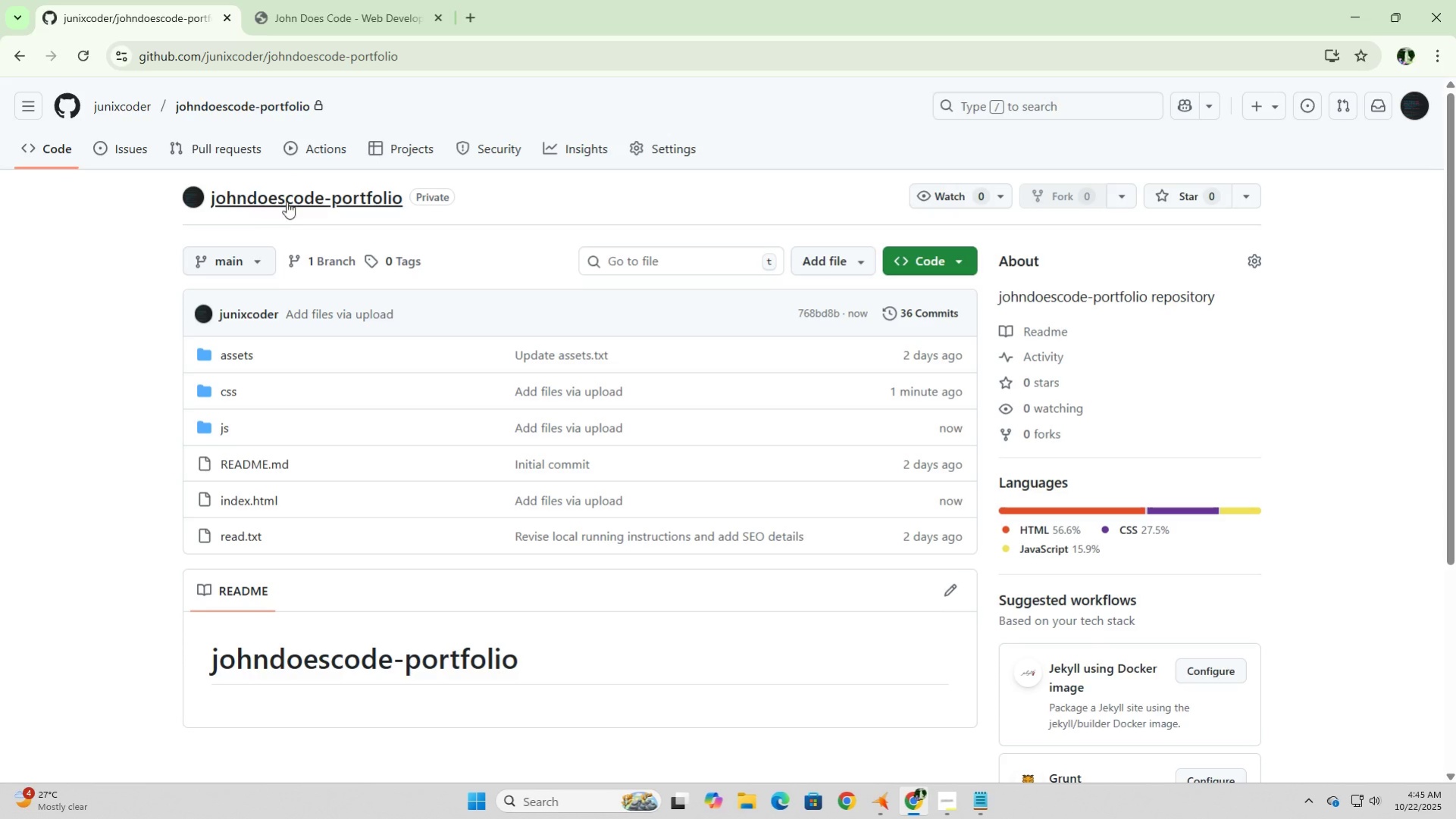 
left_click([666, 151])
 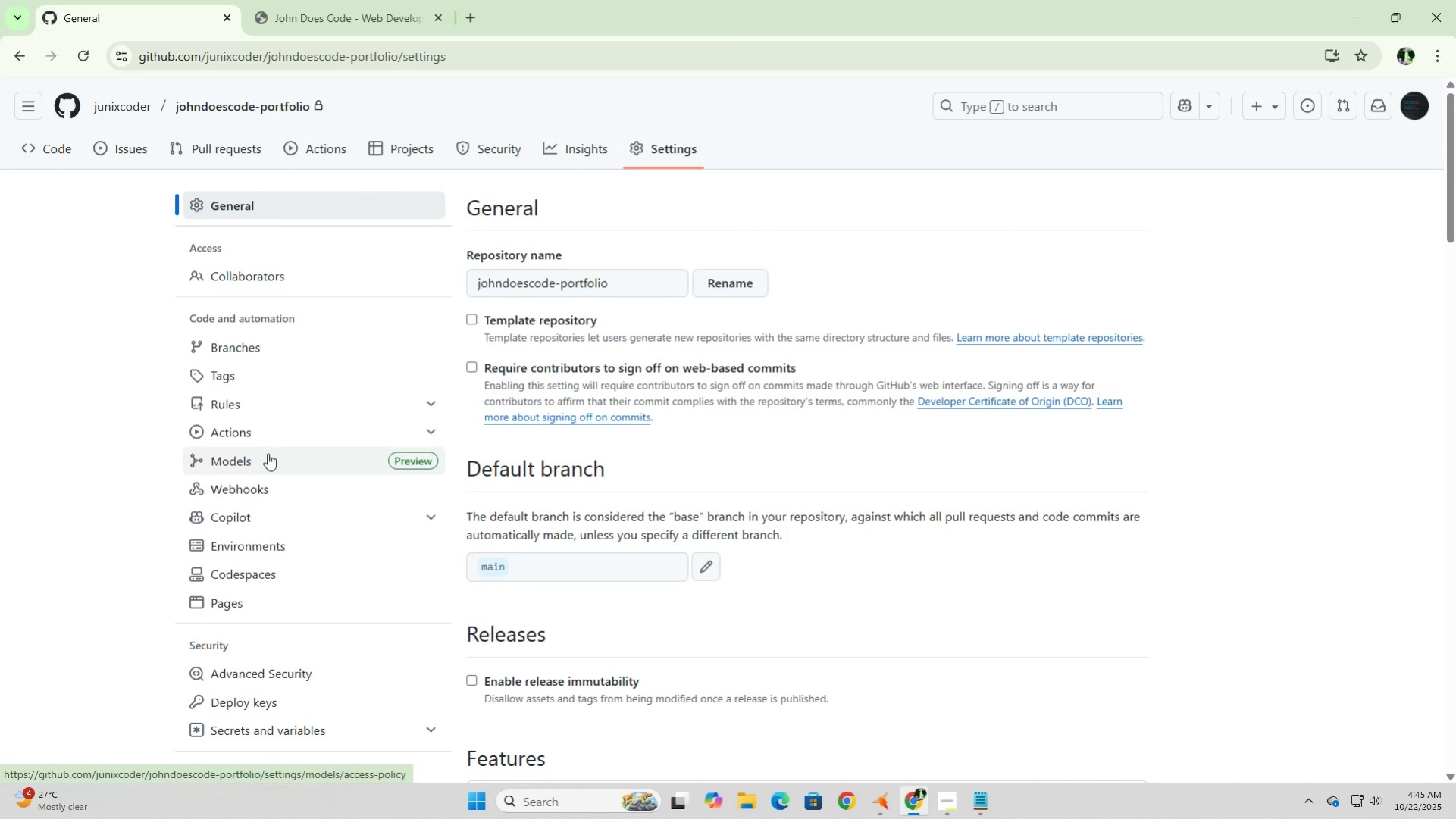 
scroll: coordinate [472, 358], scroll_direction: down, amount: 3.0
 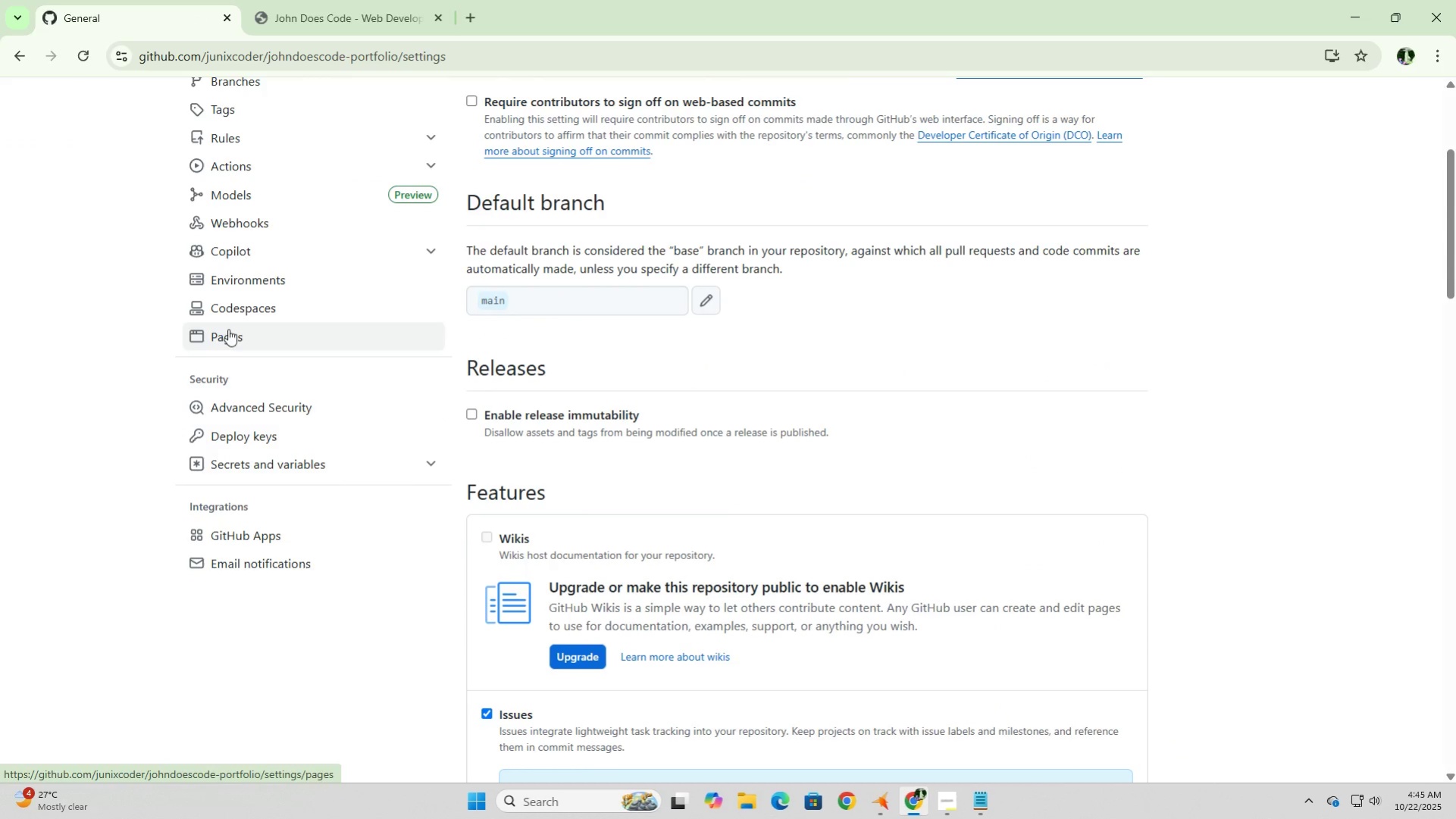 
left_click([228, 329])
 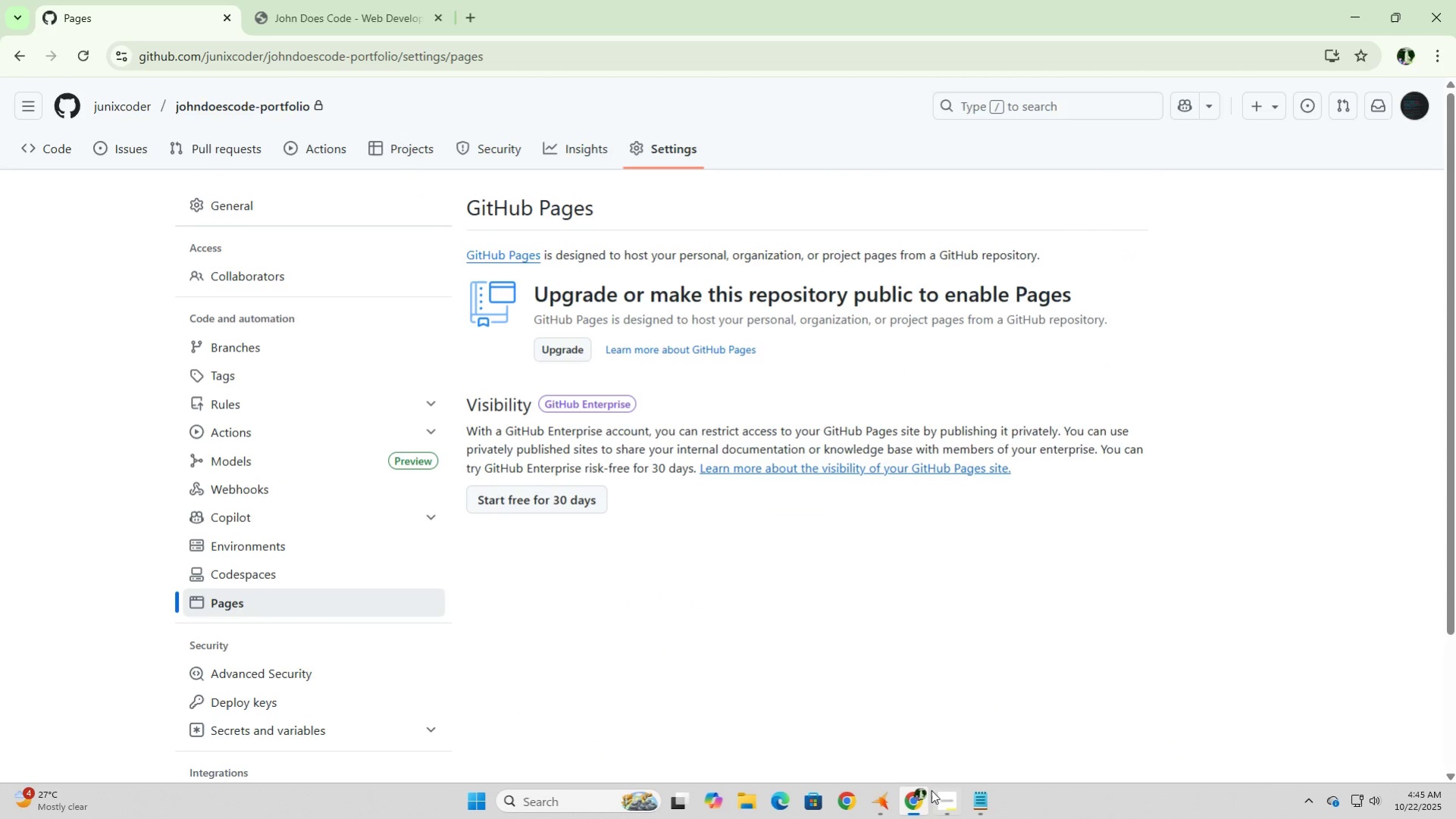 
left_click([951, 810])